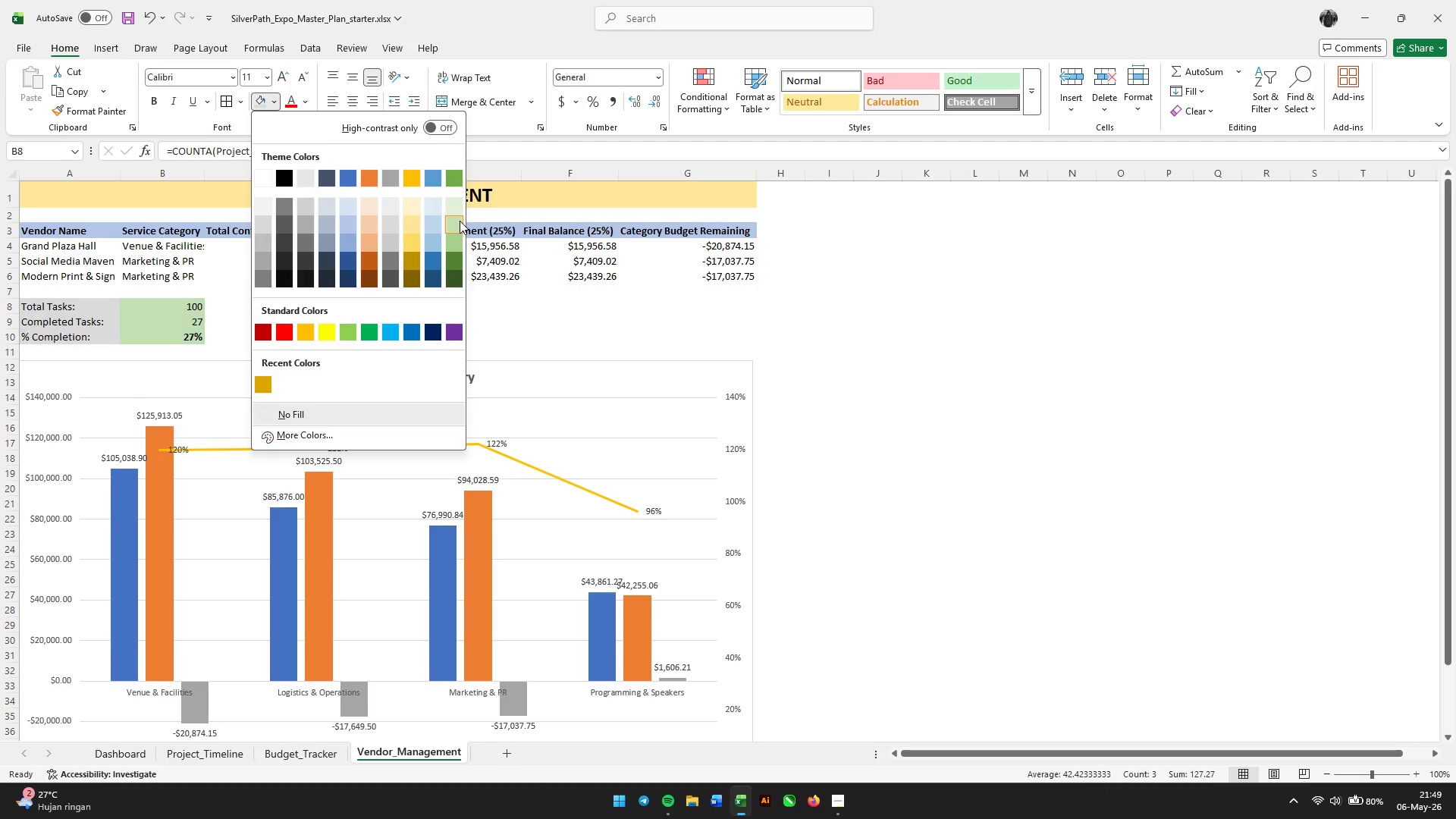 
left_click([460, 221])
 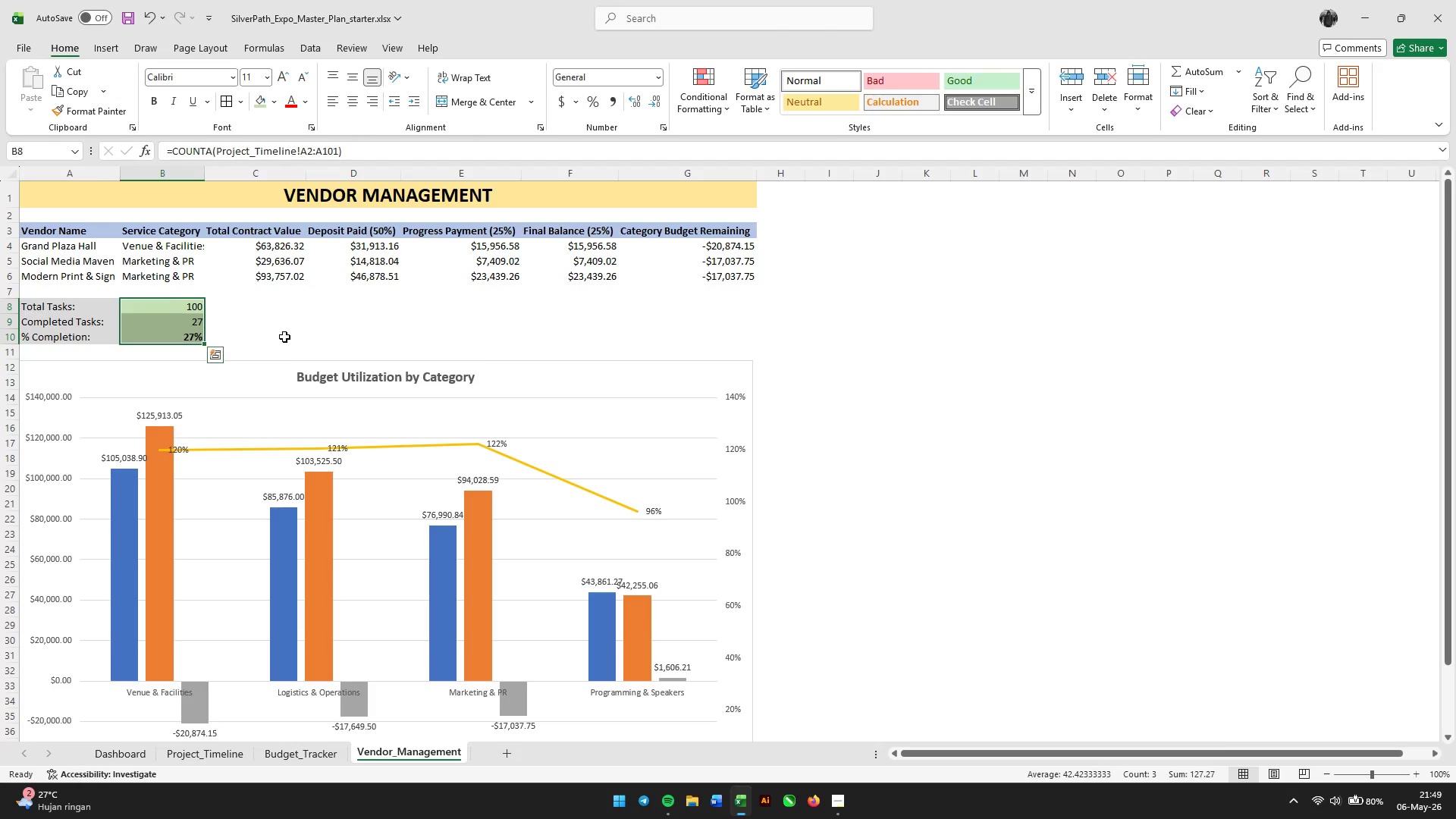 
left_click([284, 337])
 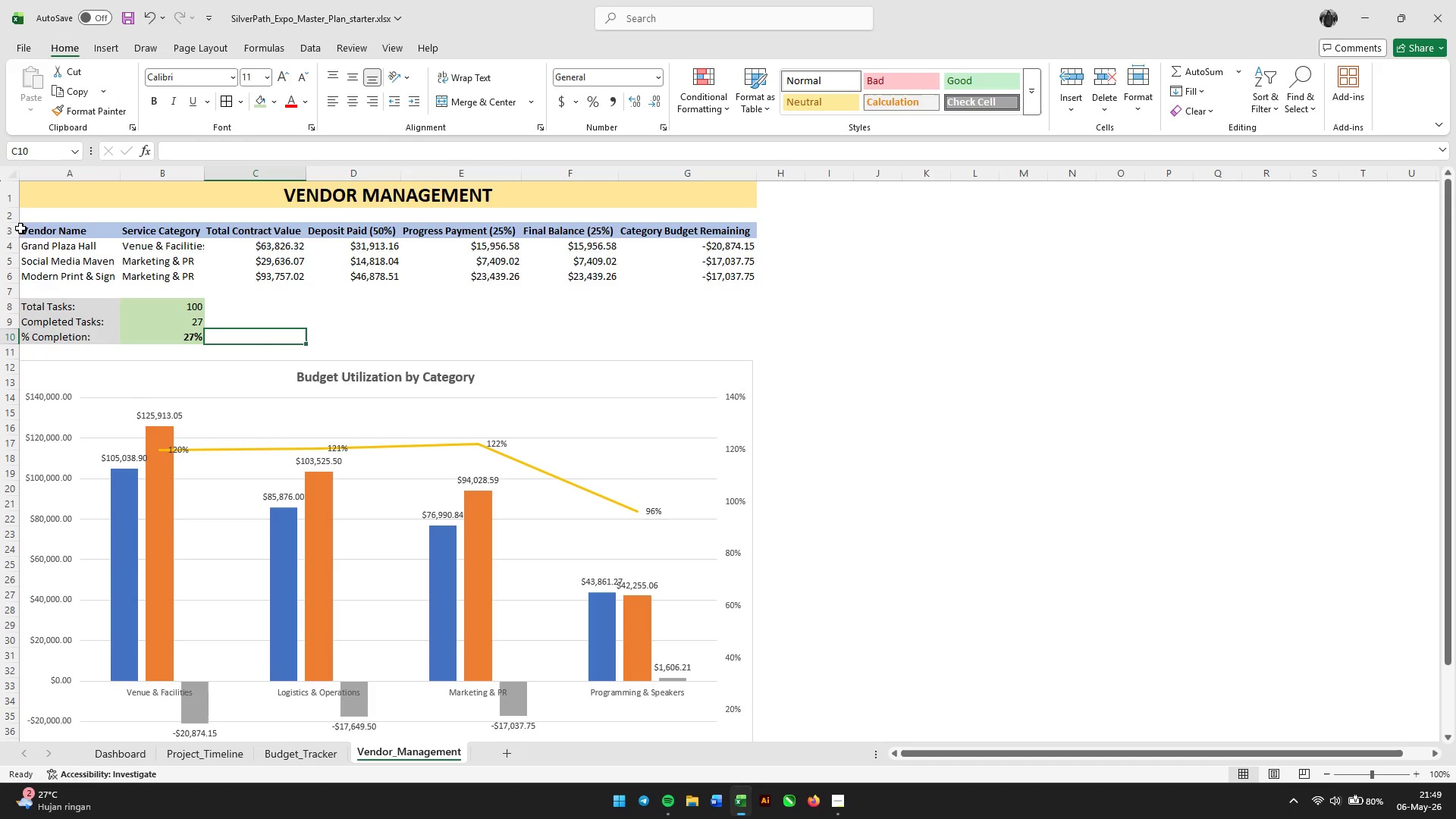 
left_click([52, 194])
 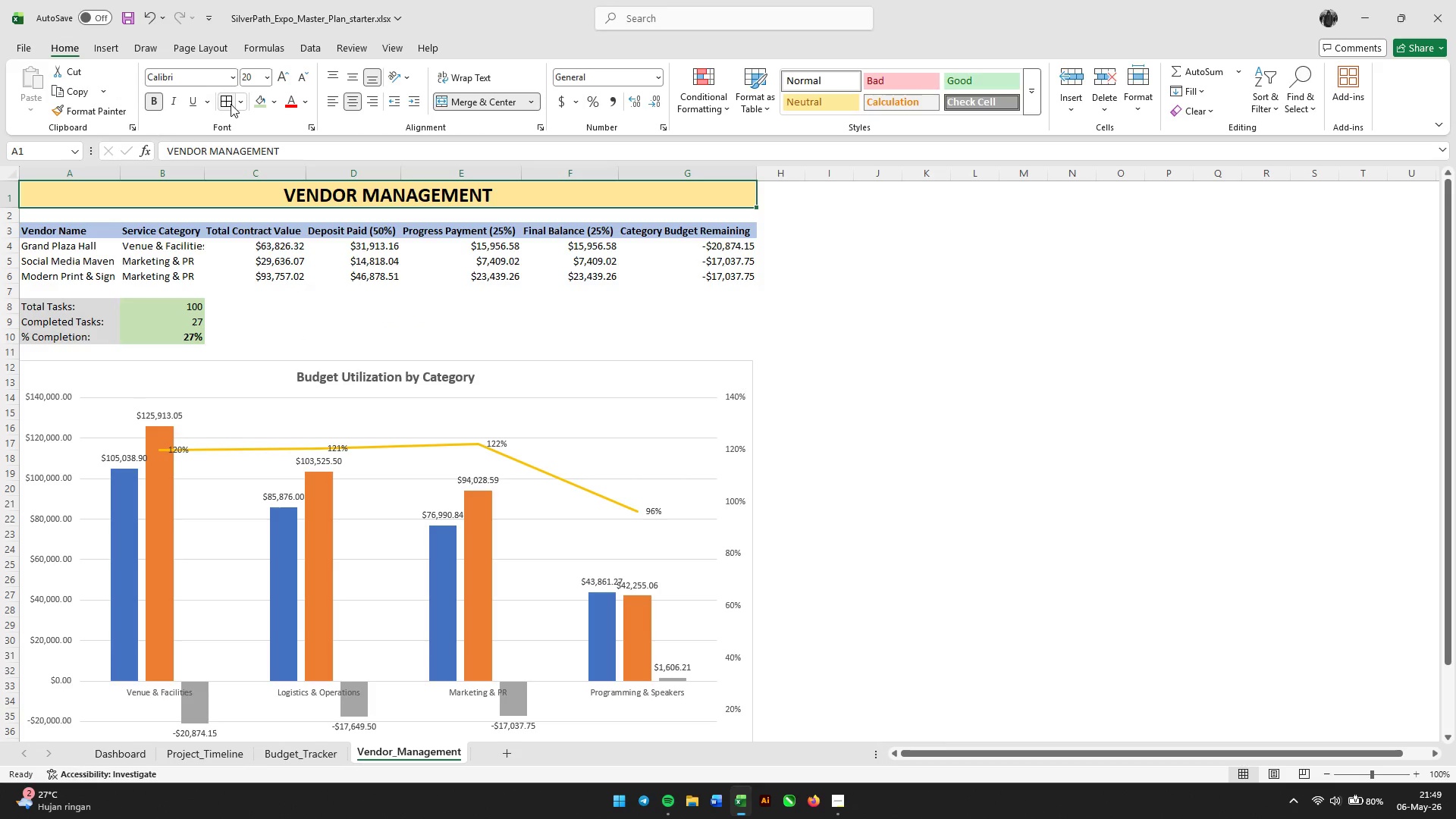 
left_click([227, 103])
 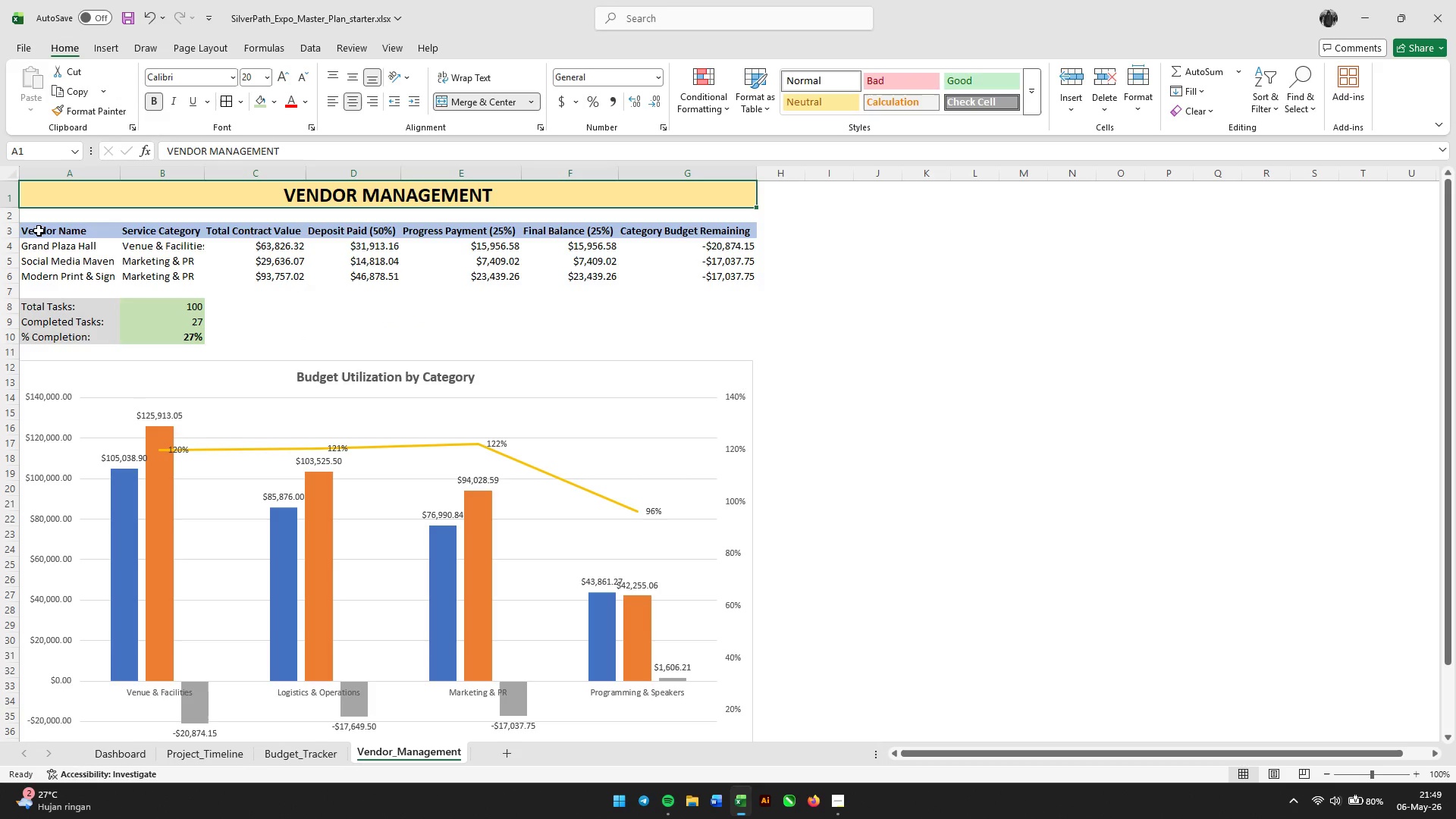 
left_click_drag(start_coordinate=[39, 231], to_coordinate=[693, 275])
 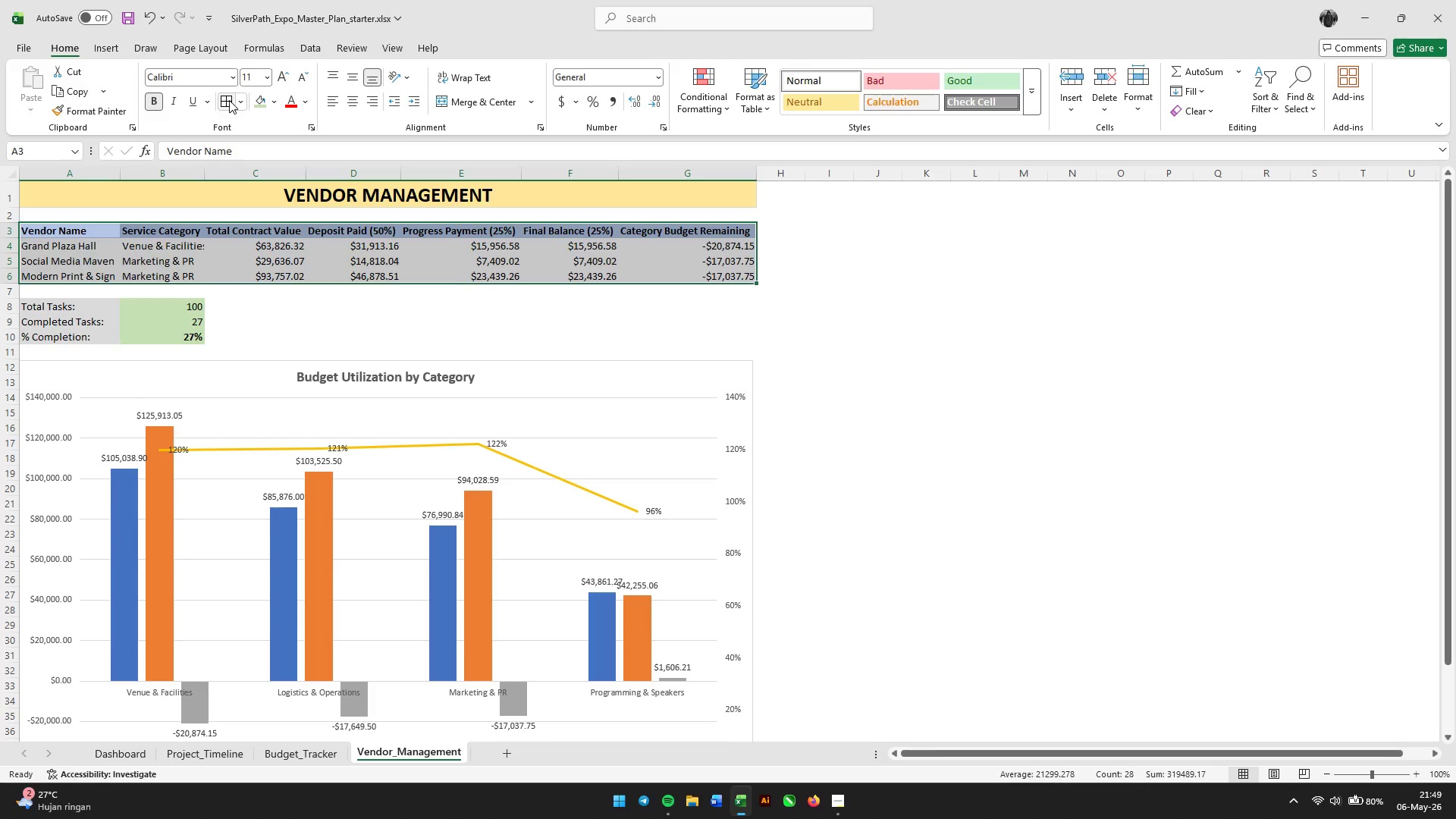 
left_click([229, 100])
 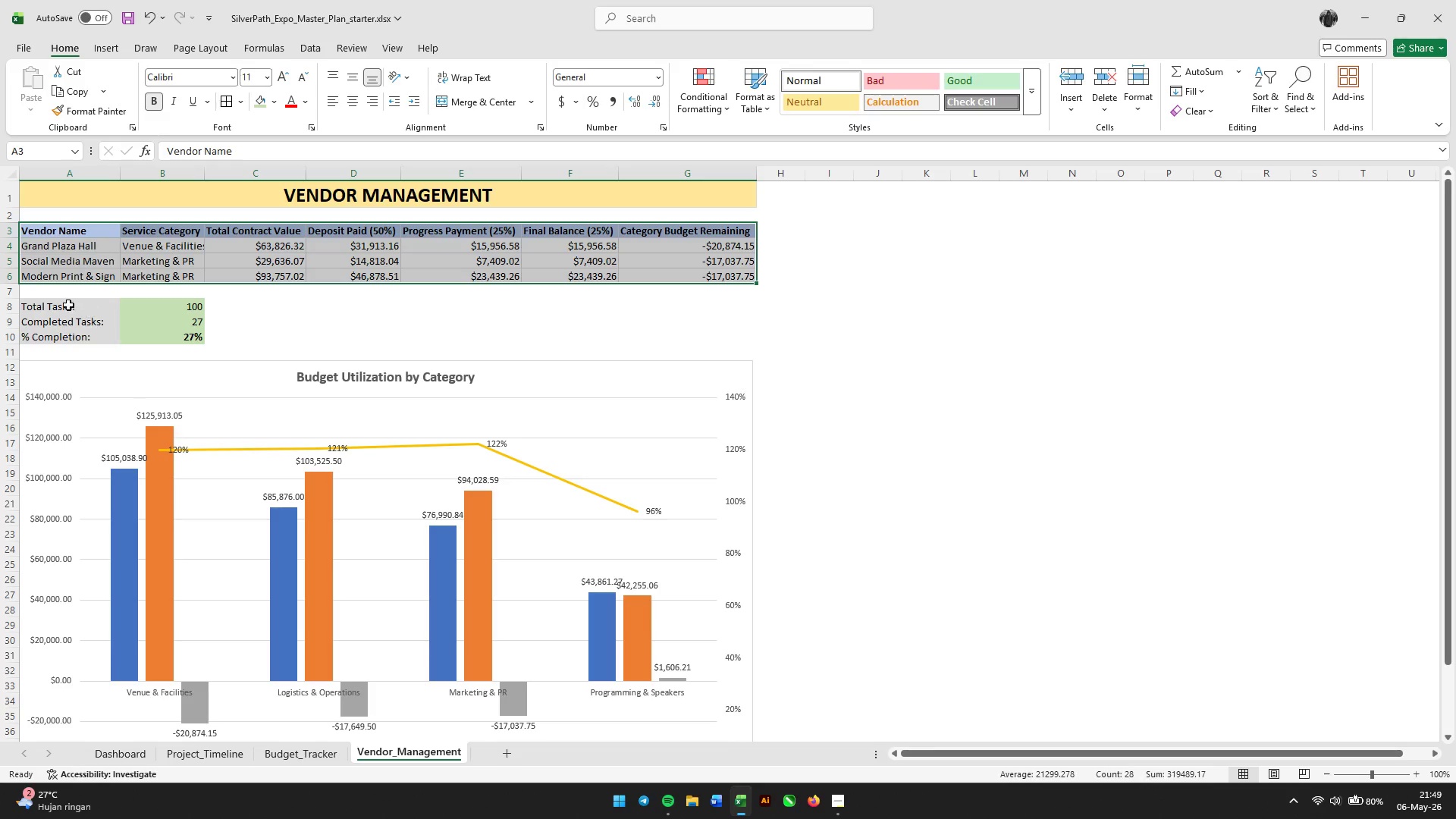 
left_click_drag(start_coordinate=[55, 305], to_coordinate=[144, 338])
 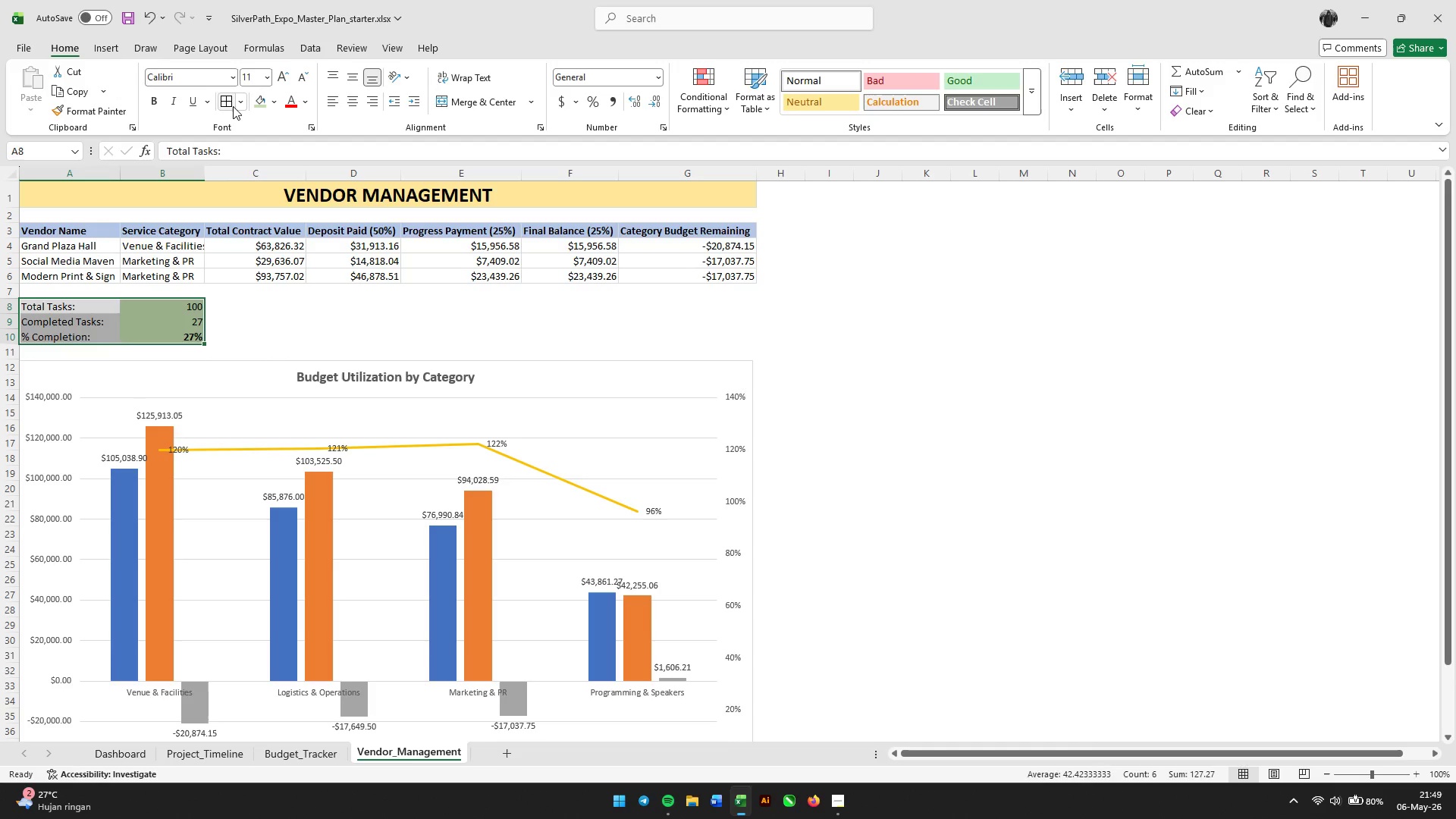 
left_click([228, 105])
 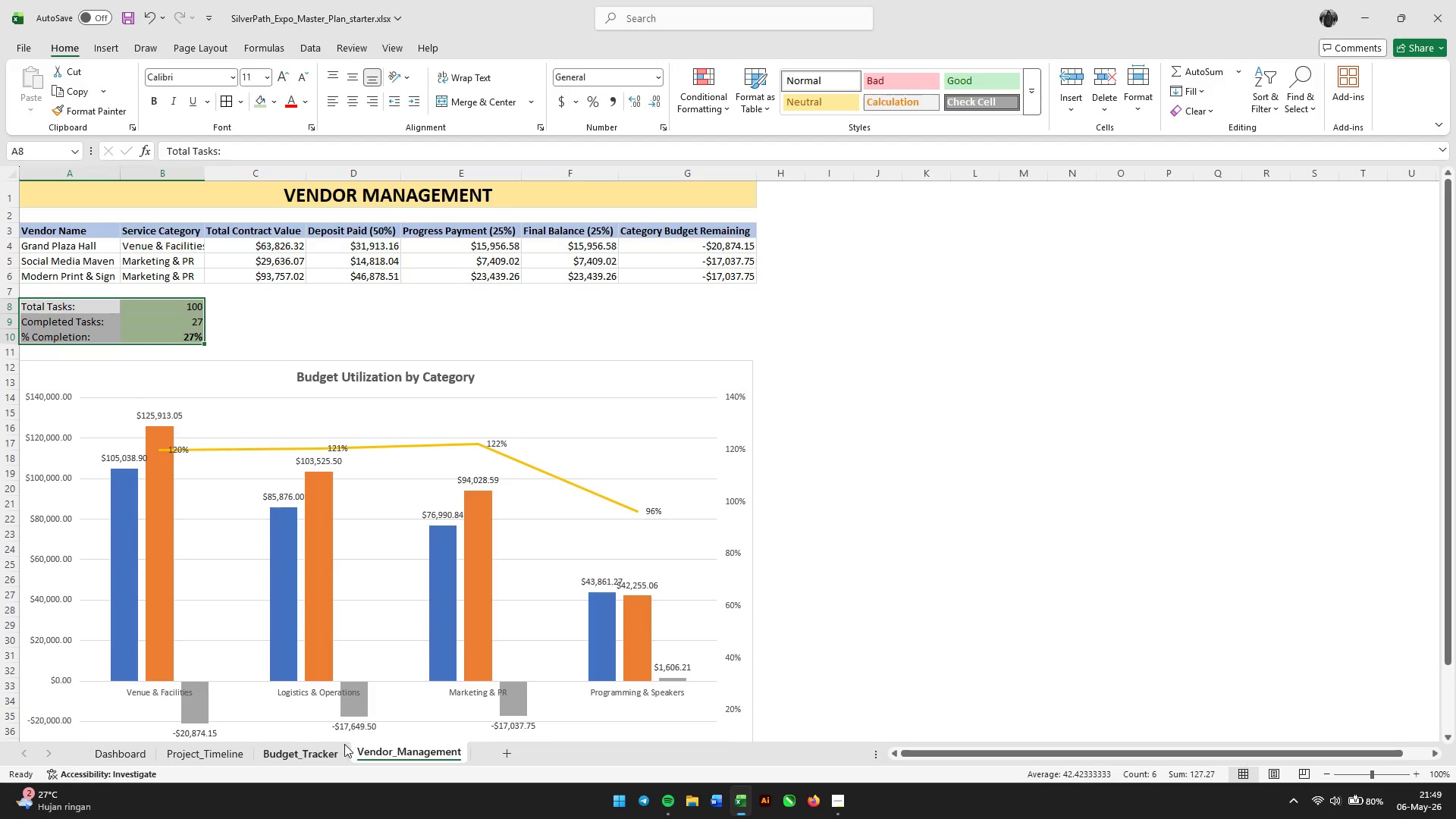 
left_click([311, 752])
 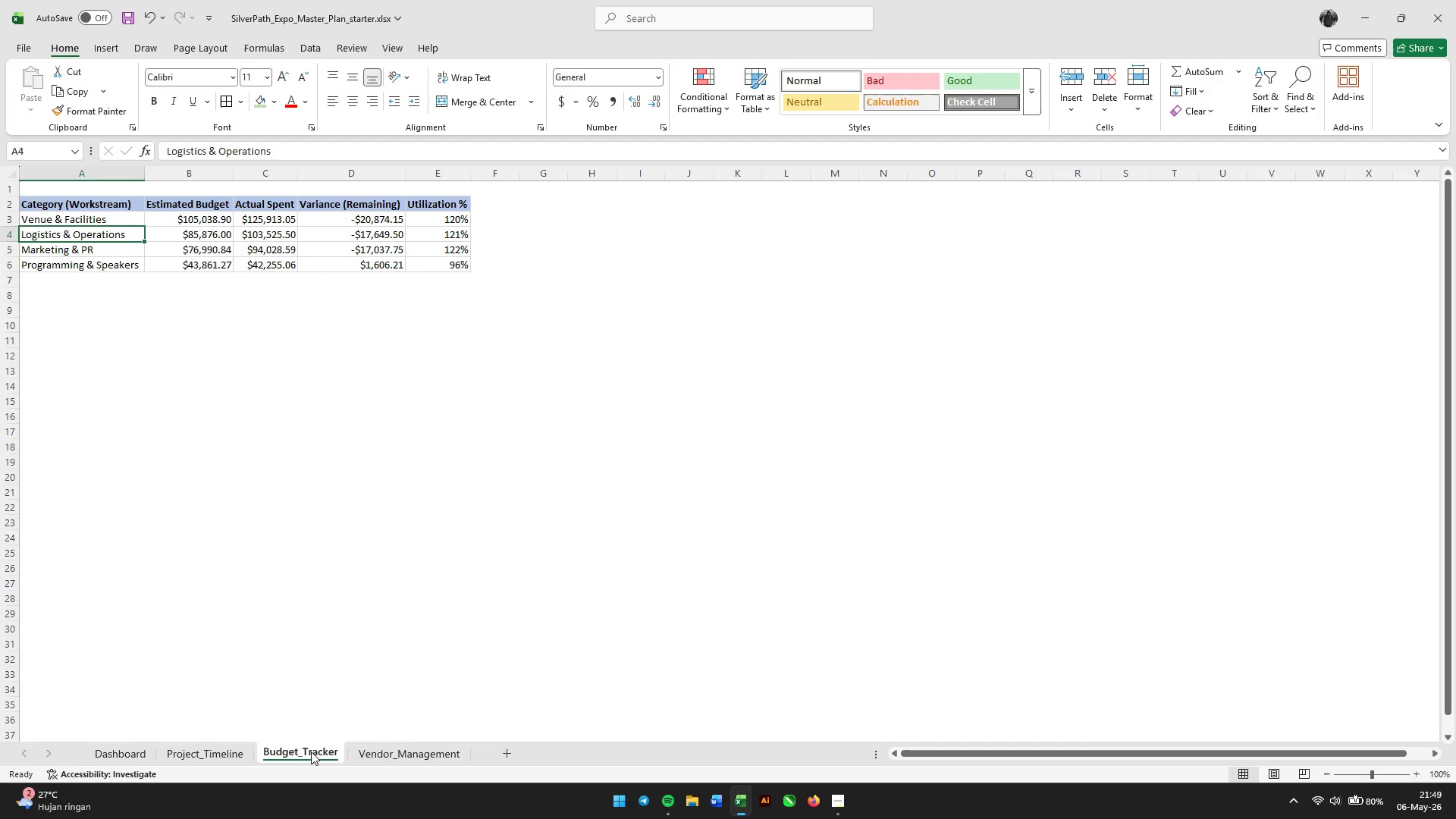 
left_click([389, 748])
 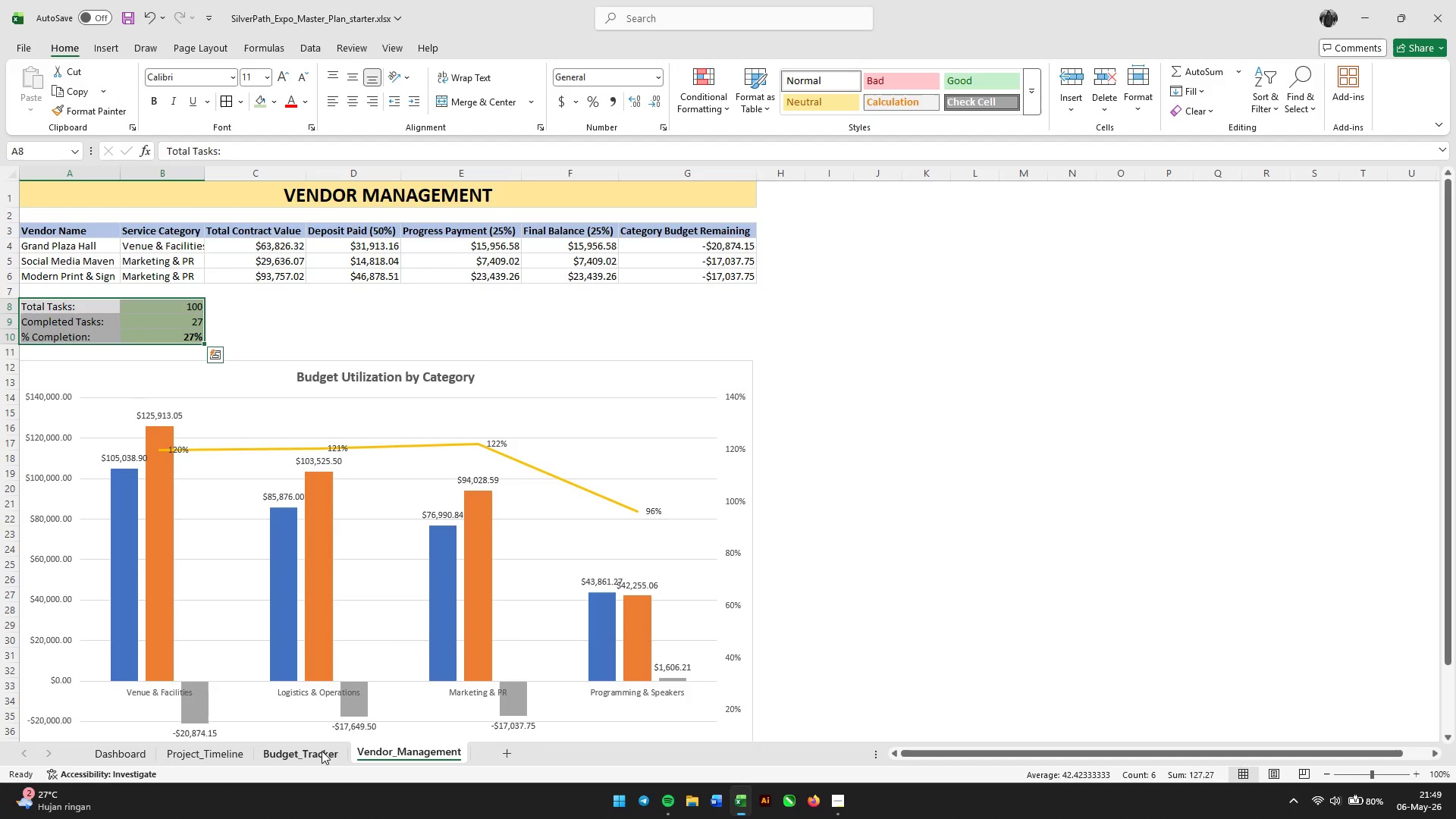 
left_click([312, 751])
 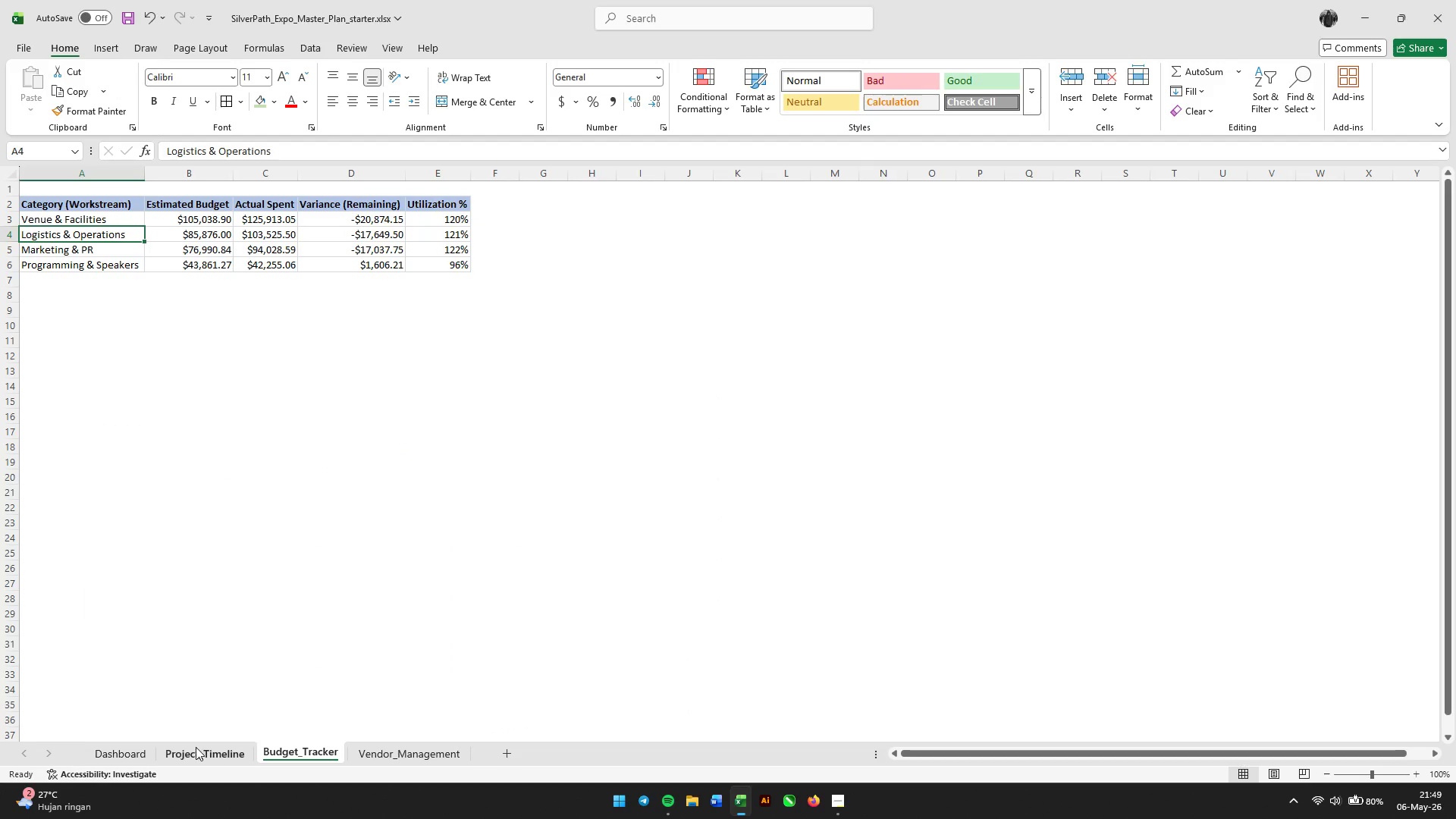 
left_click([195, 747])
 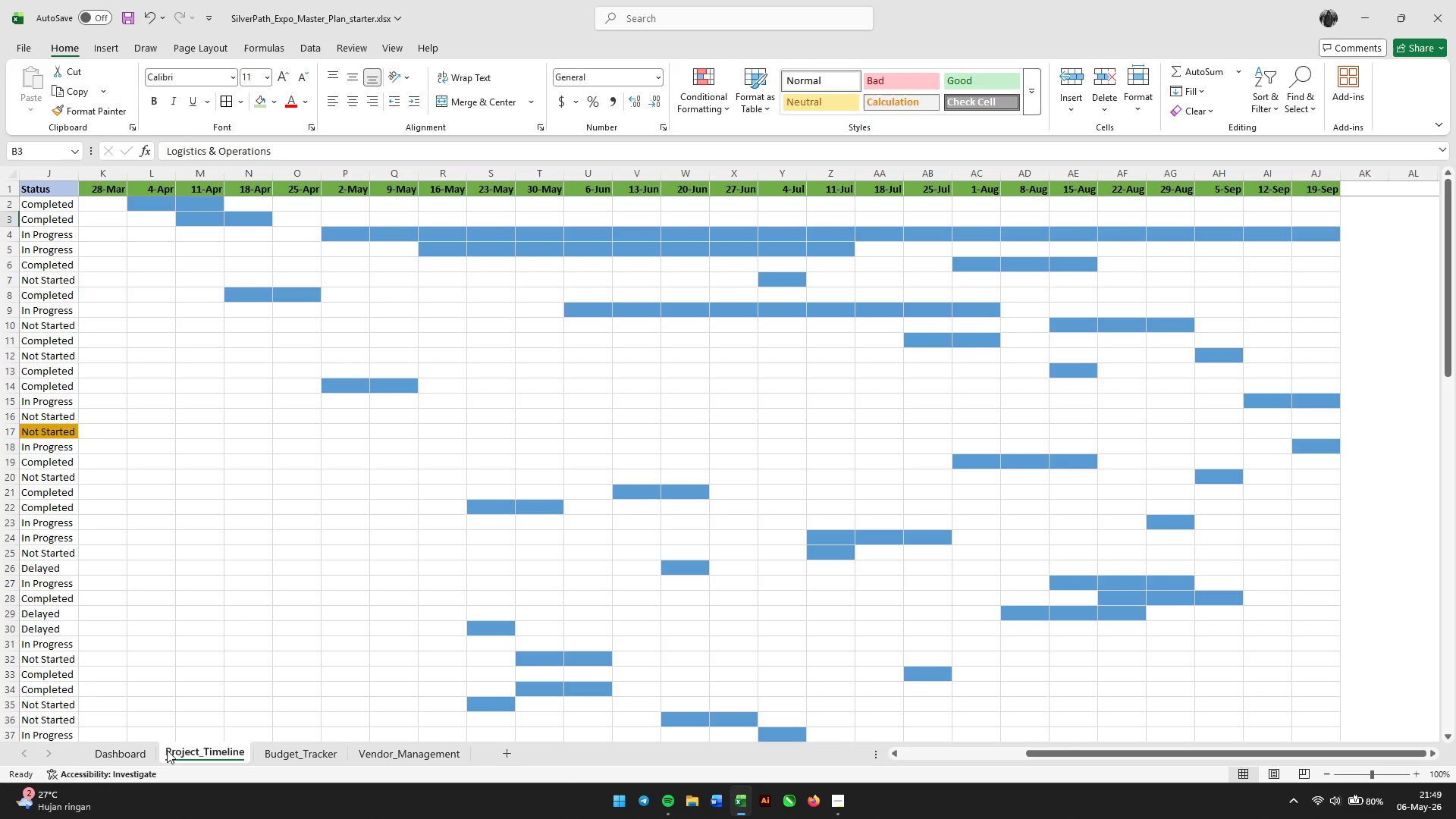 
left_click([130, 753])
 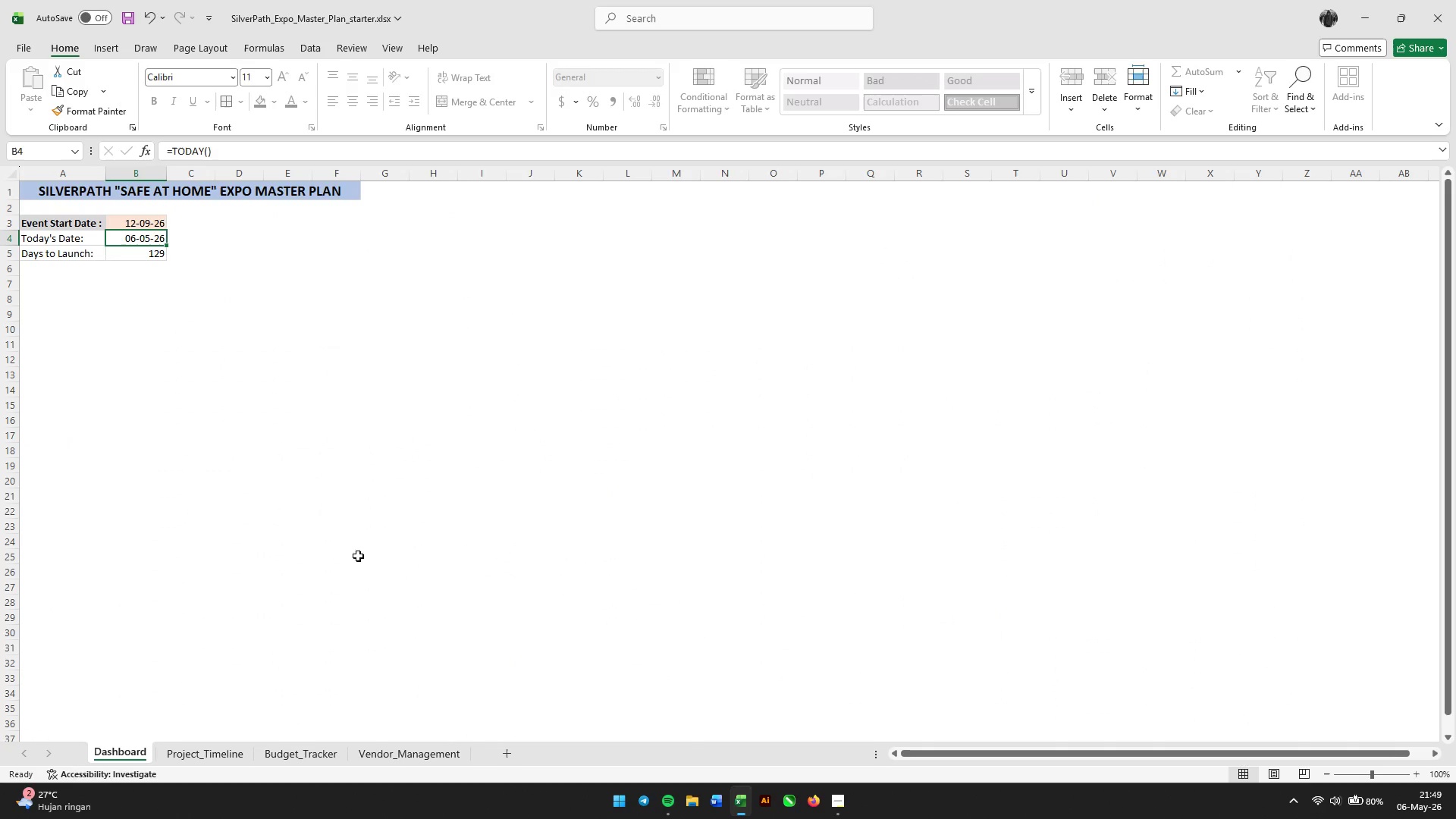 
left_click([395, 510])
 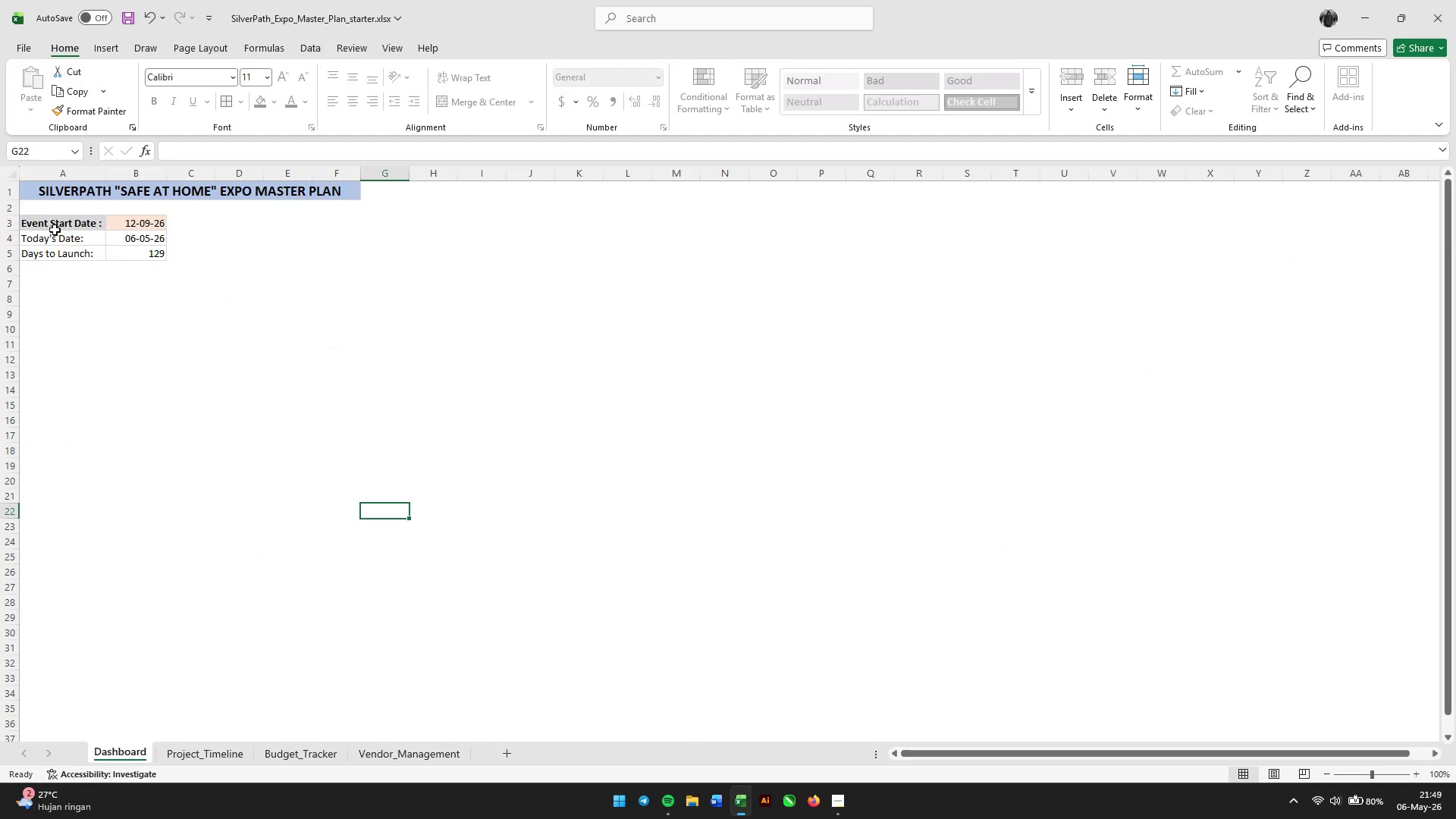 
left_click_drag(start_coordinate=[39, 219], to_coordinate=[117, 259])
 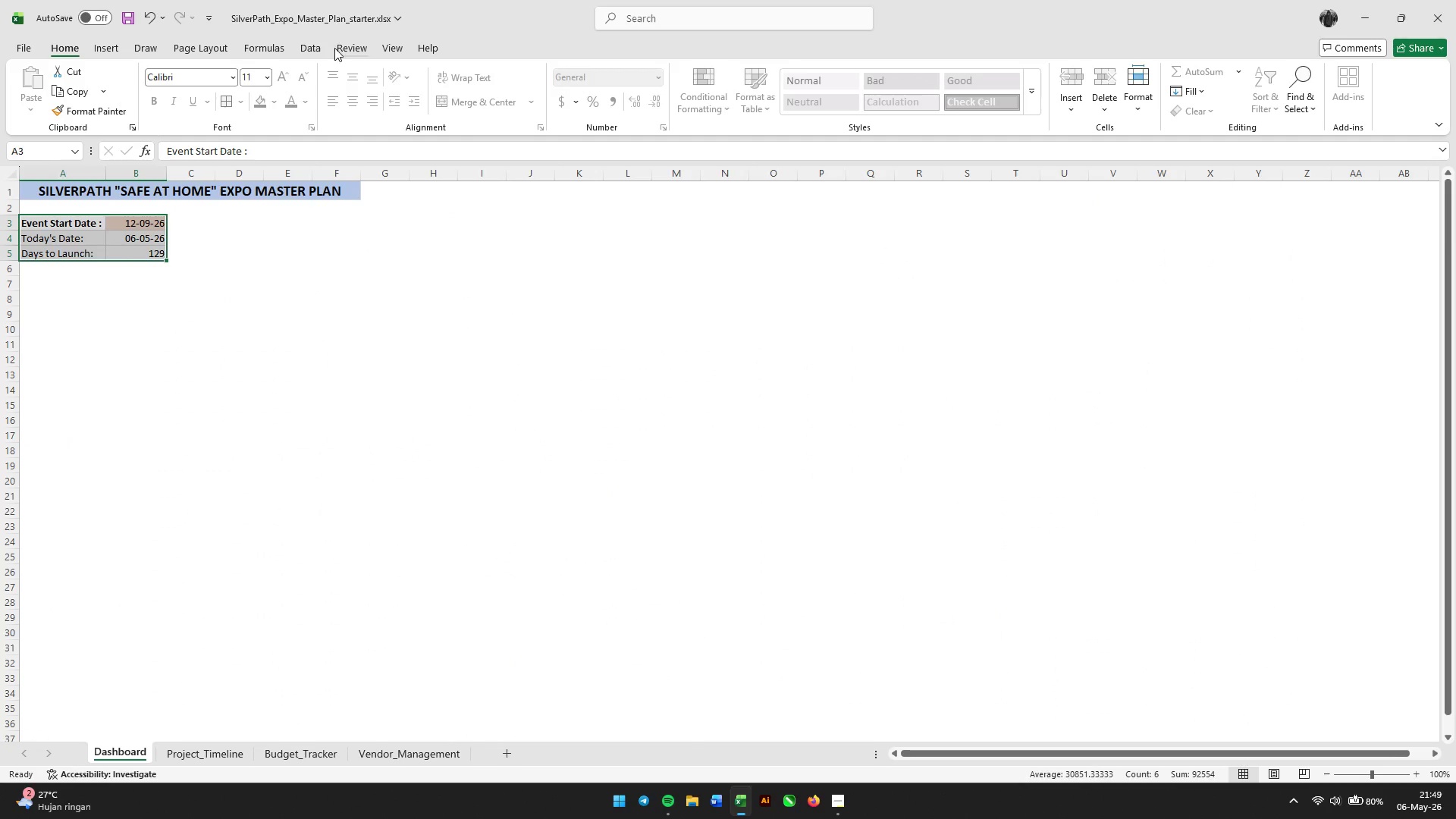 
left_click([362, 48])
 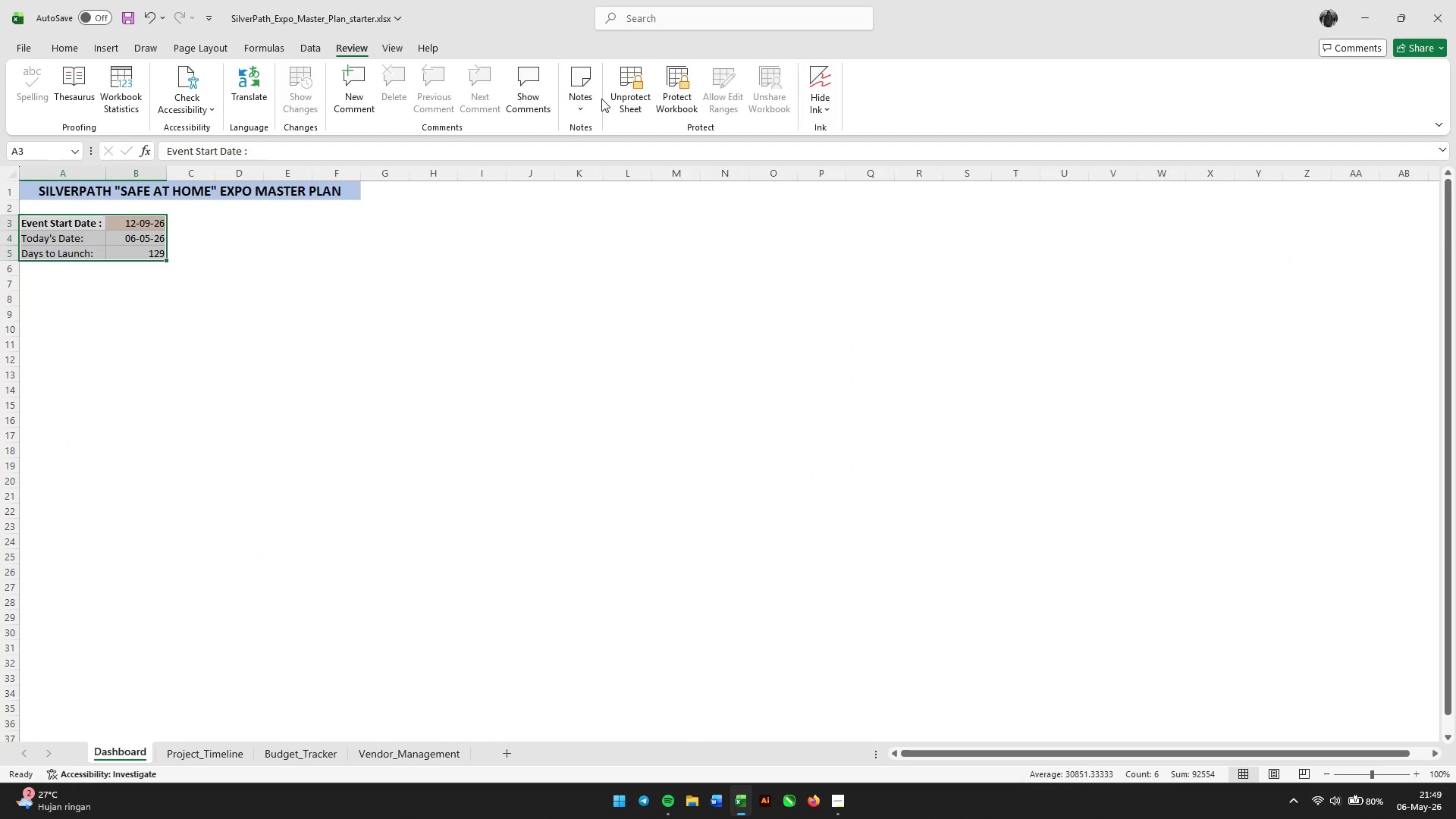 
left_click([615, 97])
 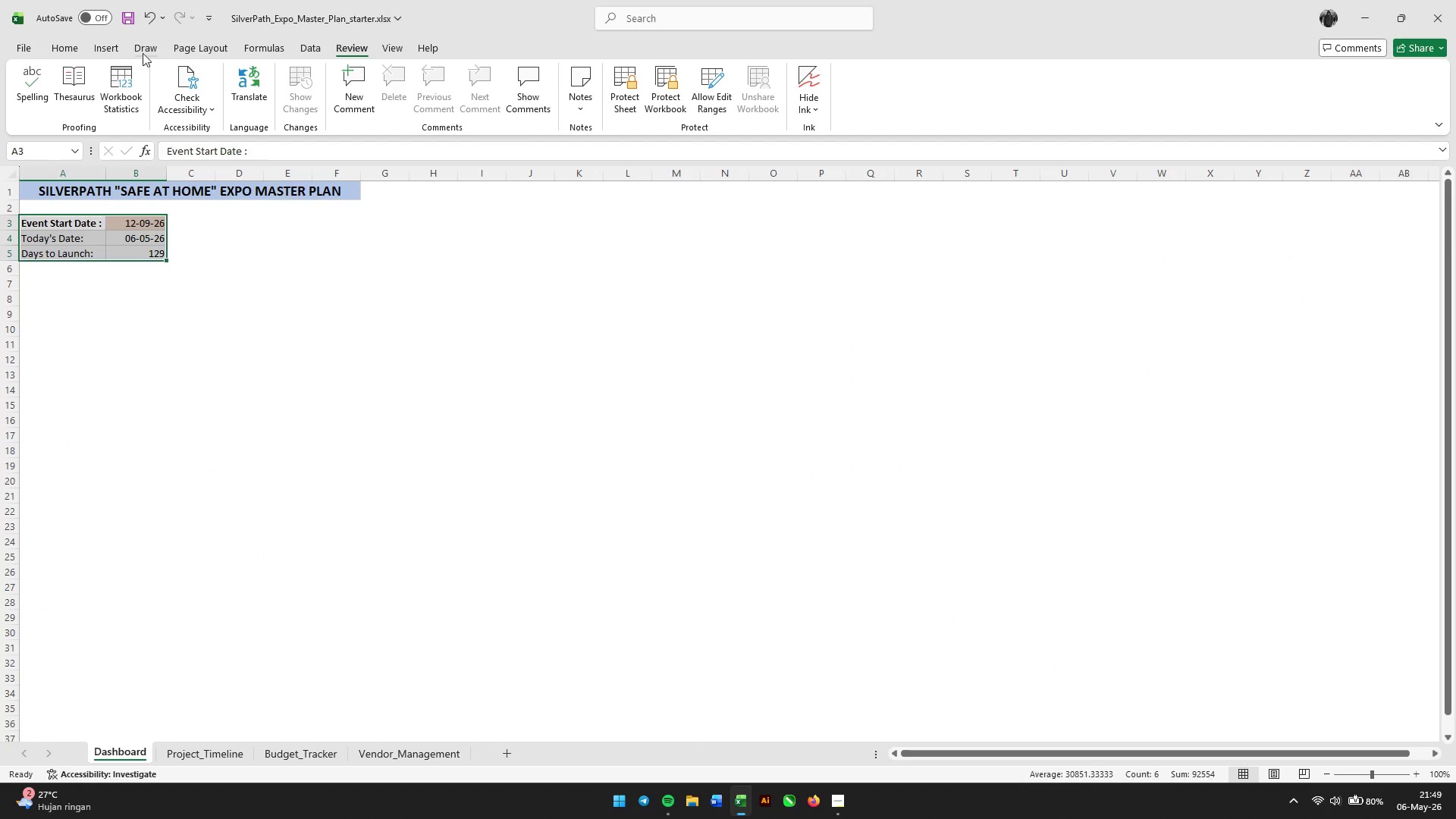 
left_click([69, 48])
 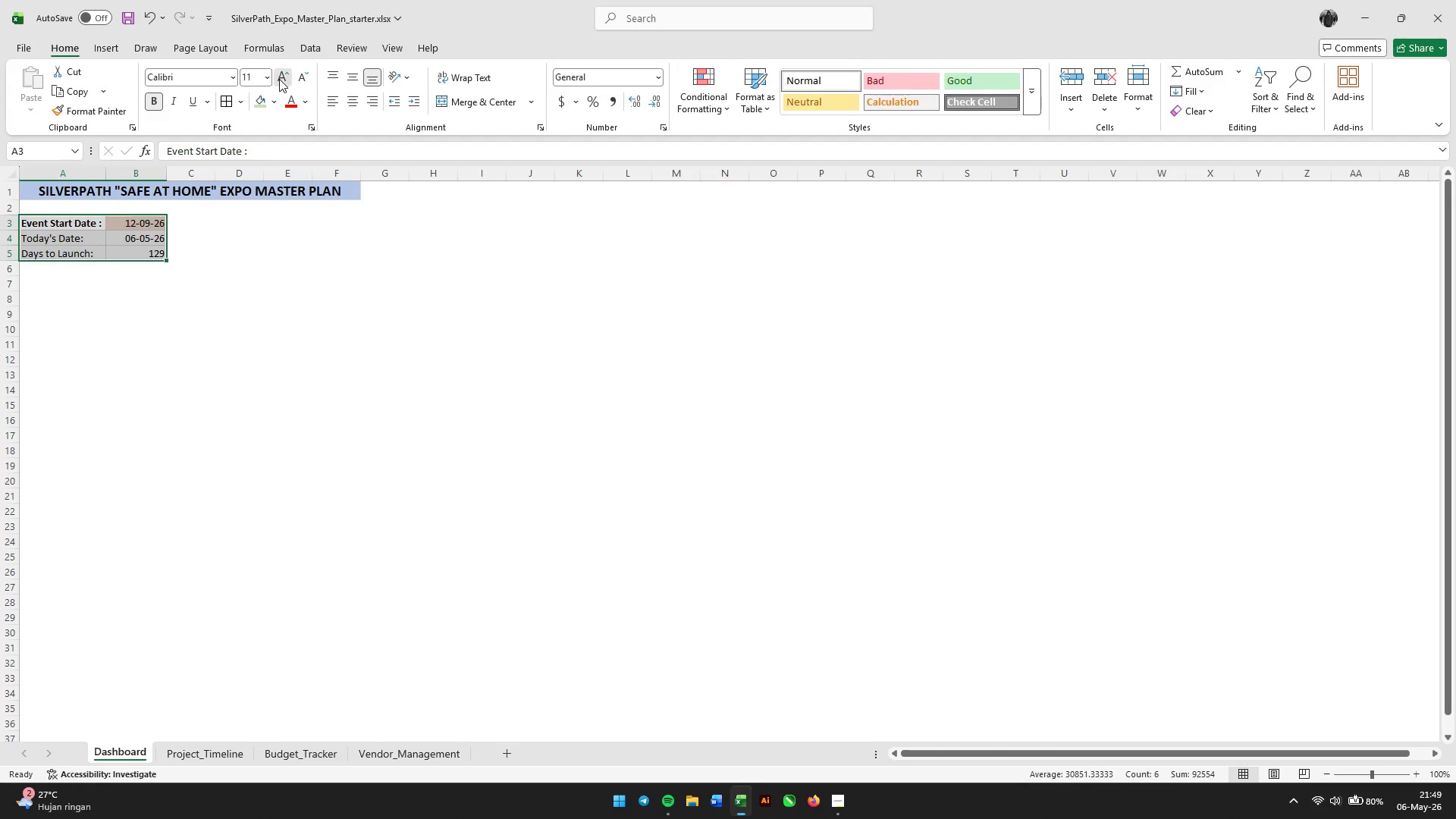 
double_click([279, 79])
 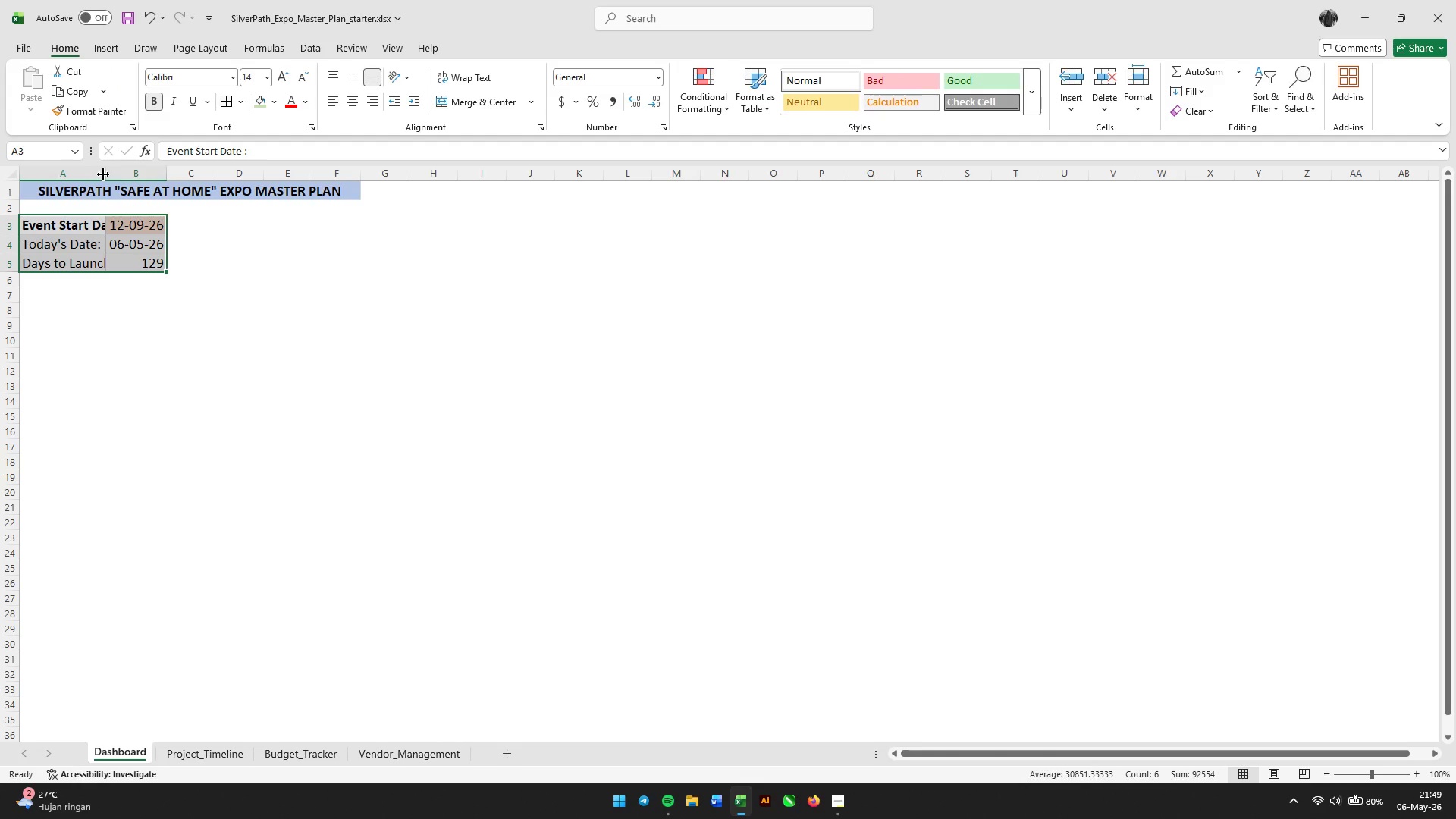 
double_click([105, 174])
 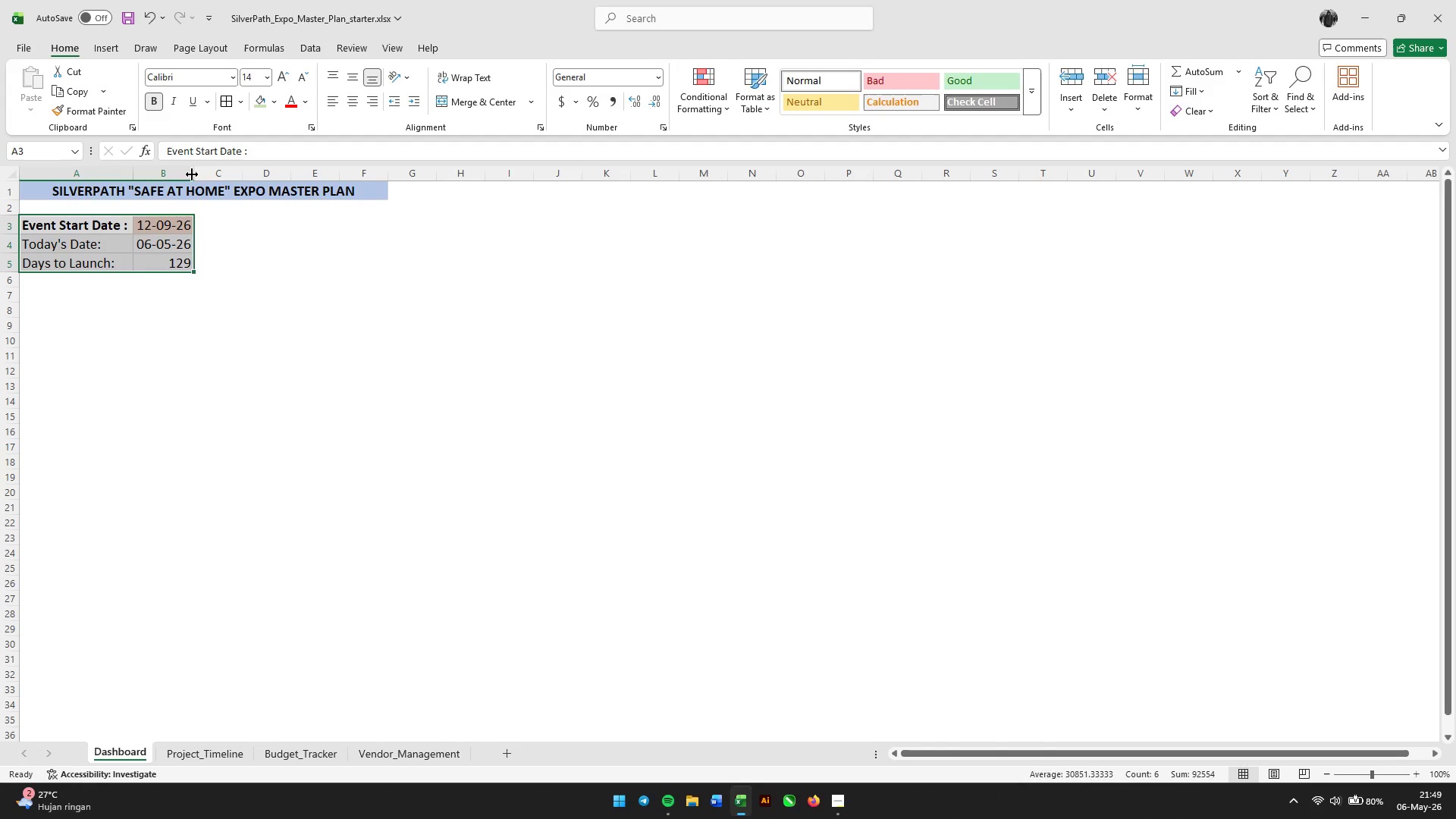 
double_click([192, 174])
 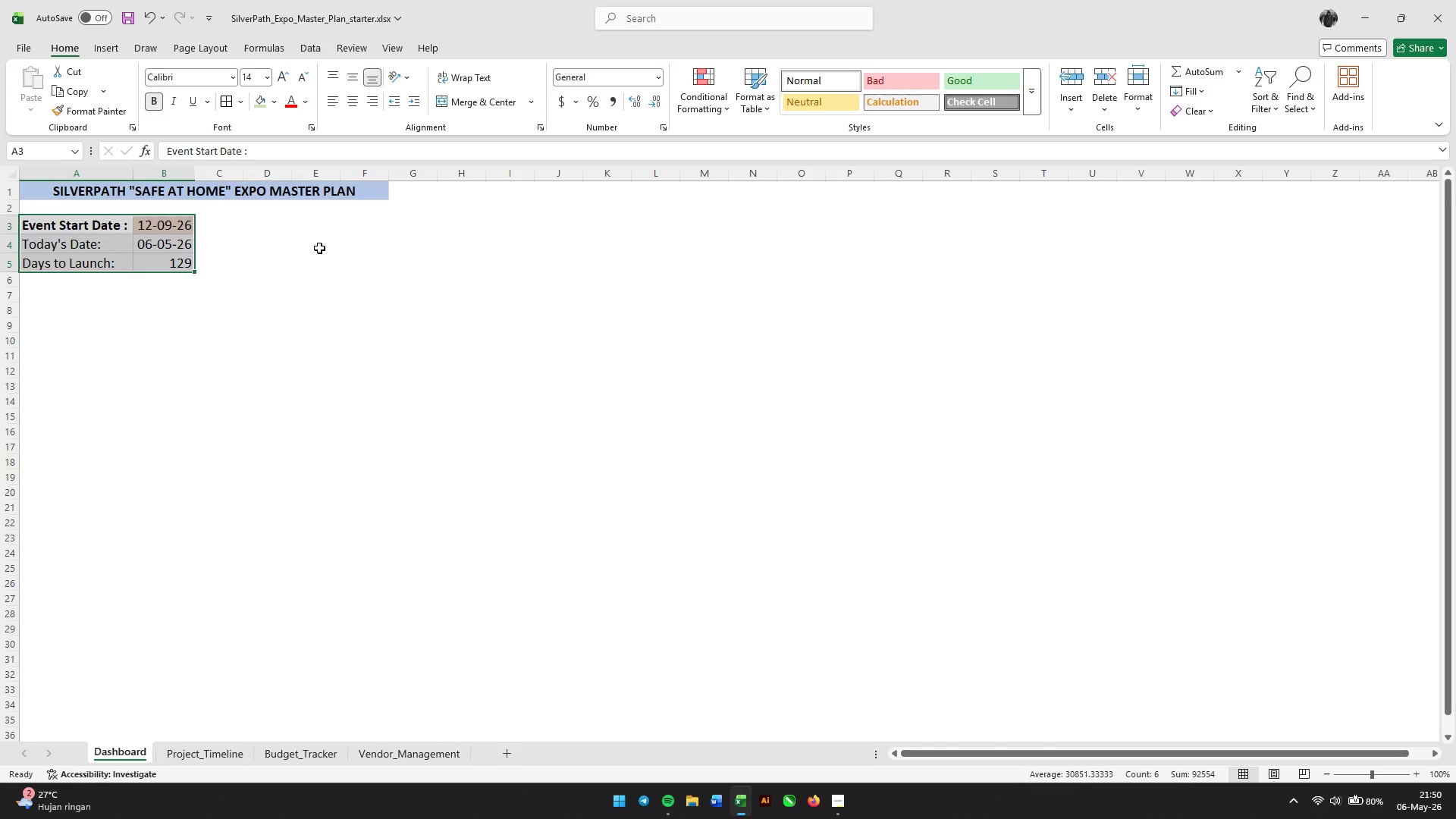 
left_click([324, 260])
 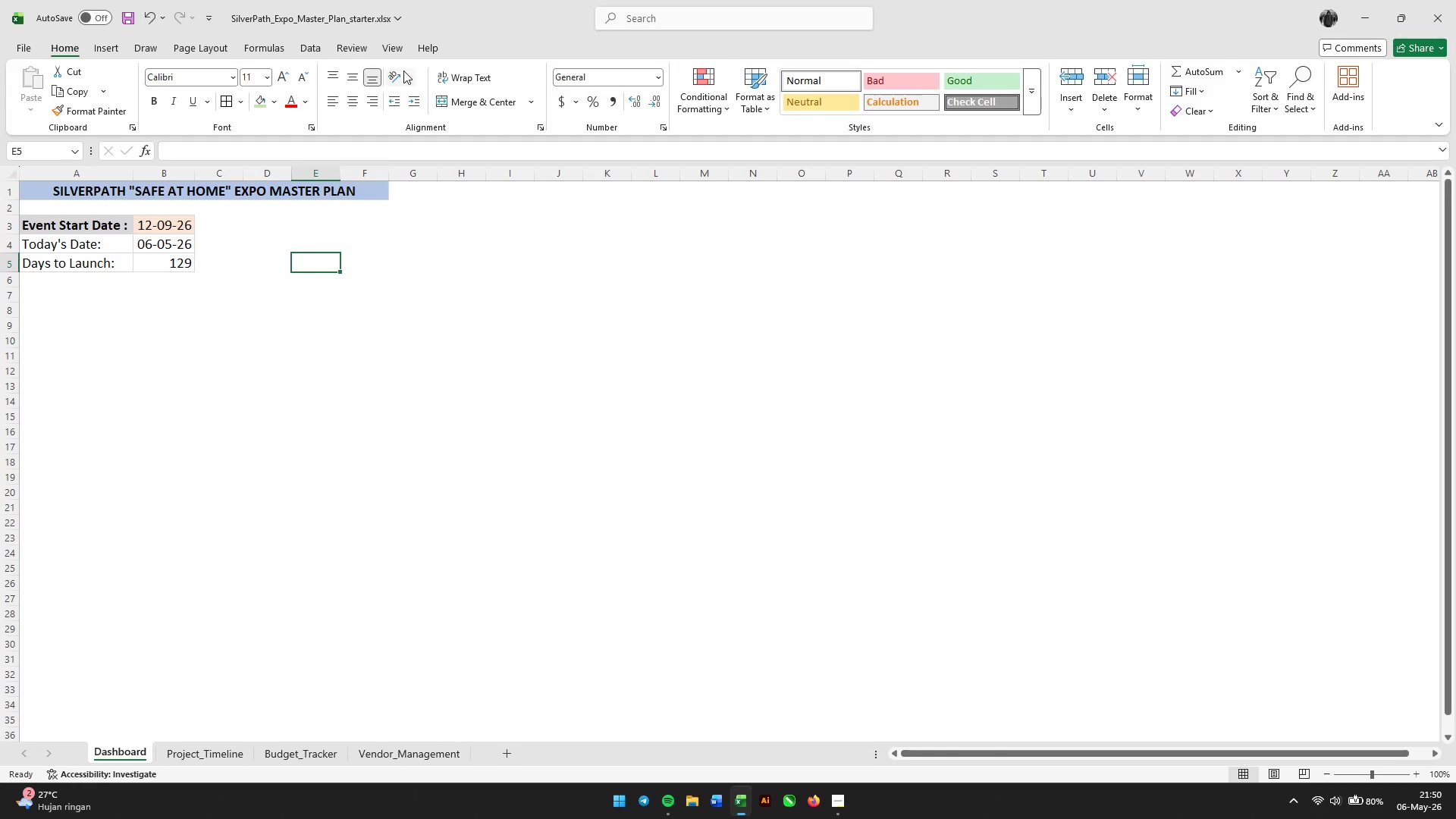 
left_click([341, 51])
 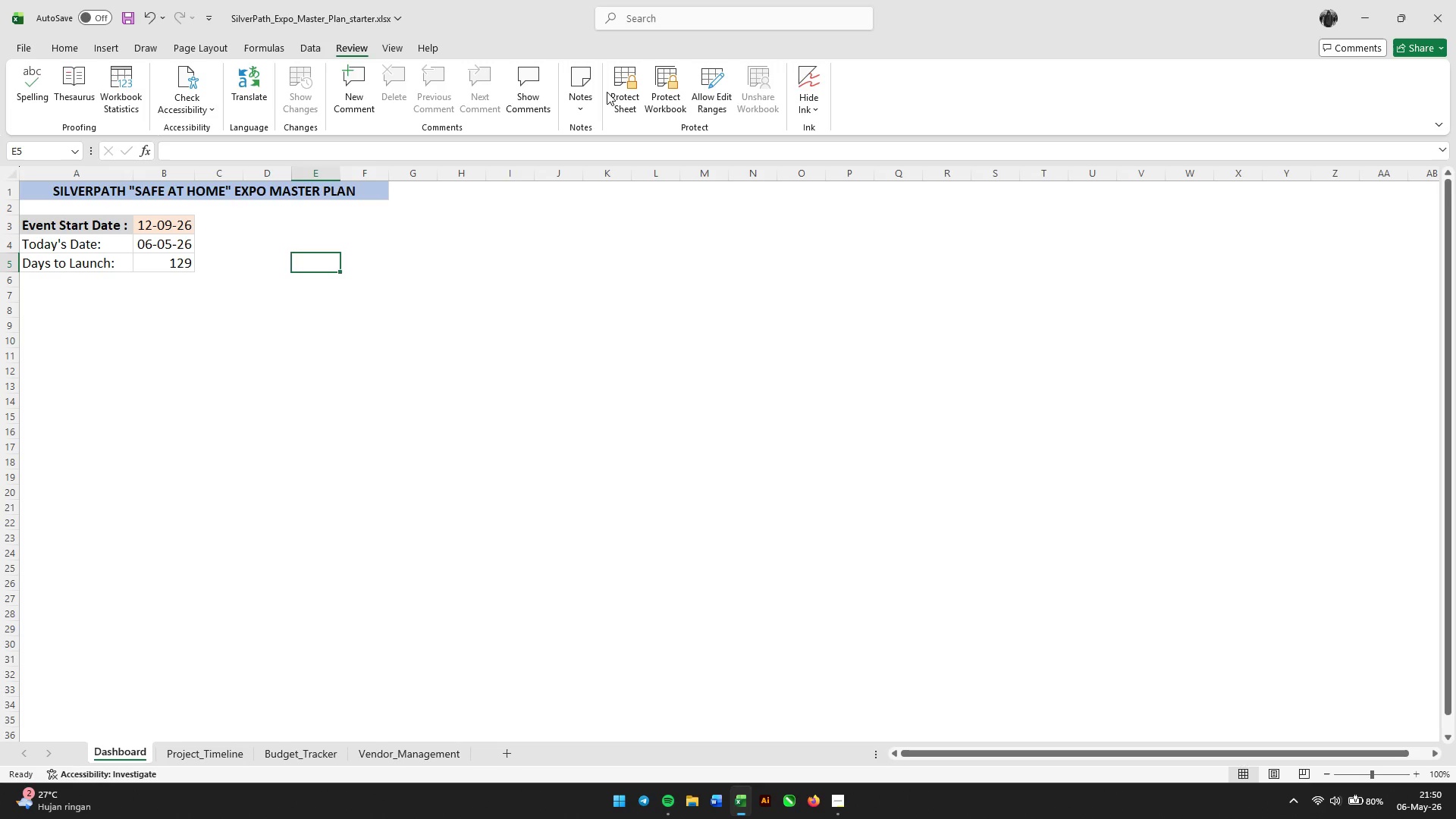 
left_click([629, 89])
 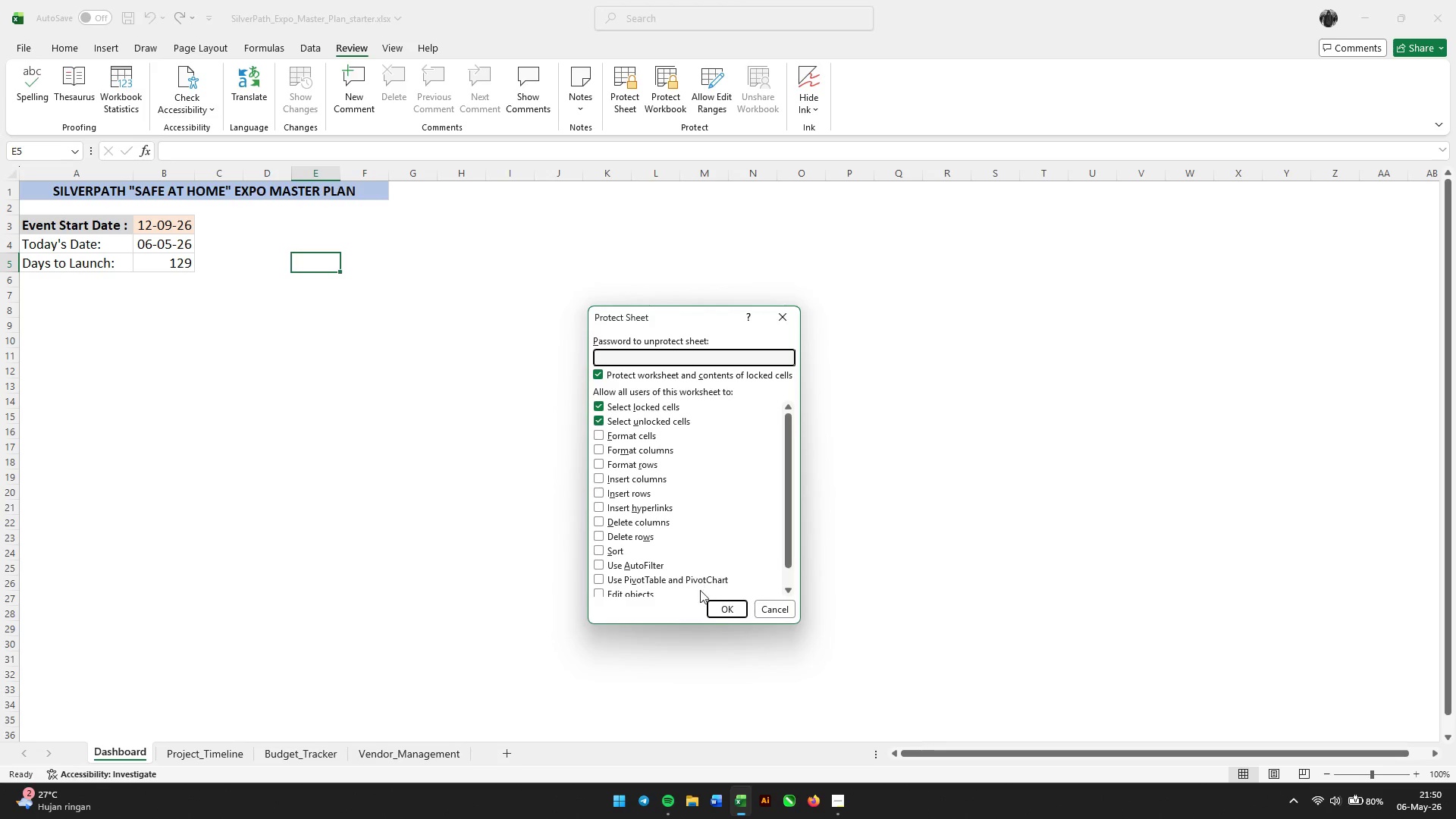 
left_click([714, 609])
 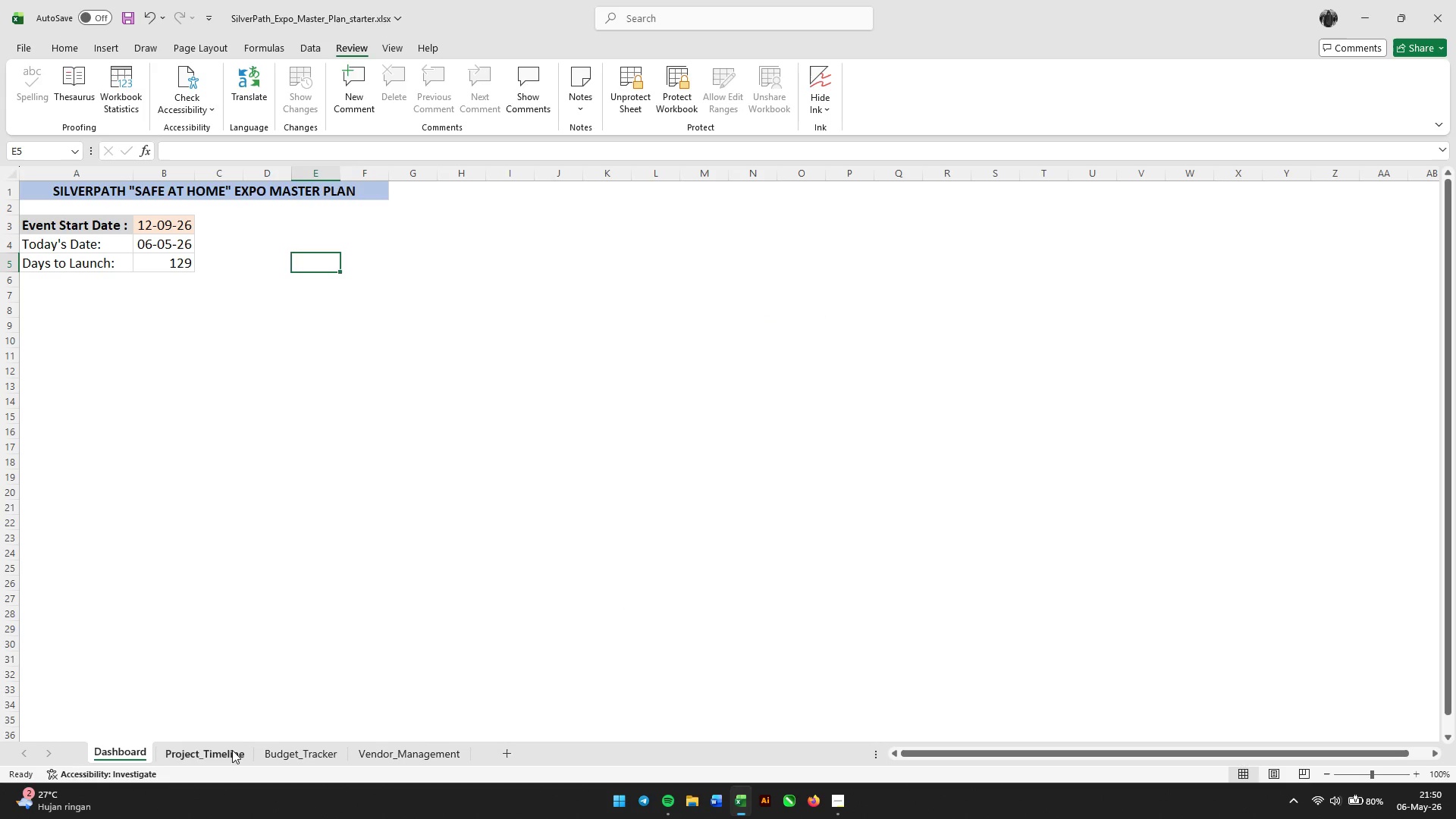 
left_click([213, 750])
 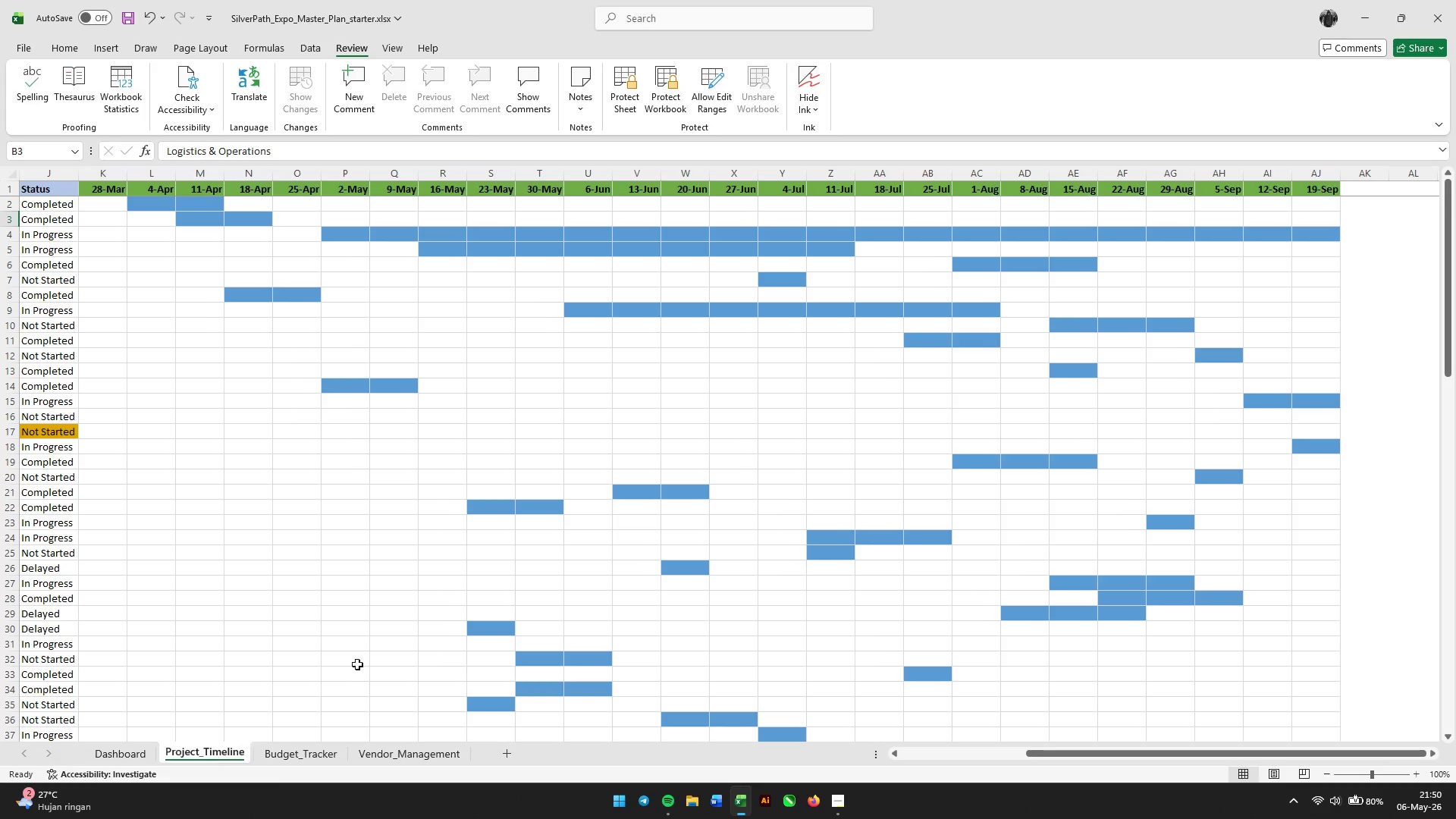 
scroll: coordinate [495, 519], scroll_direction: up, amount: 4.0
 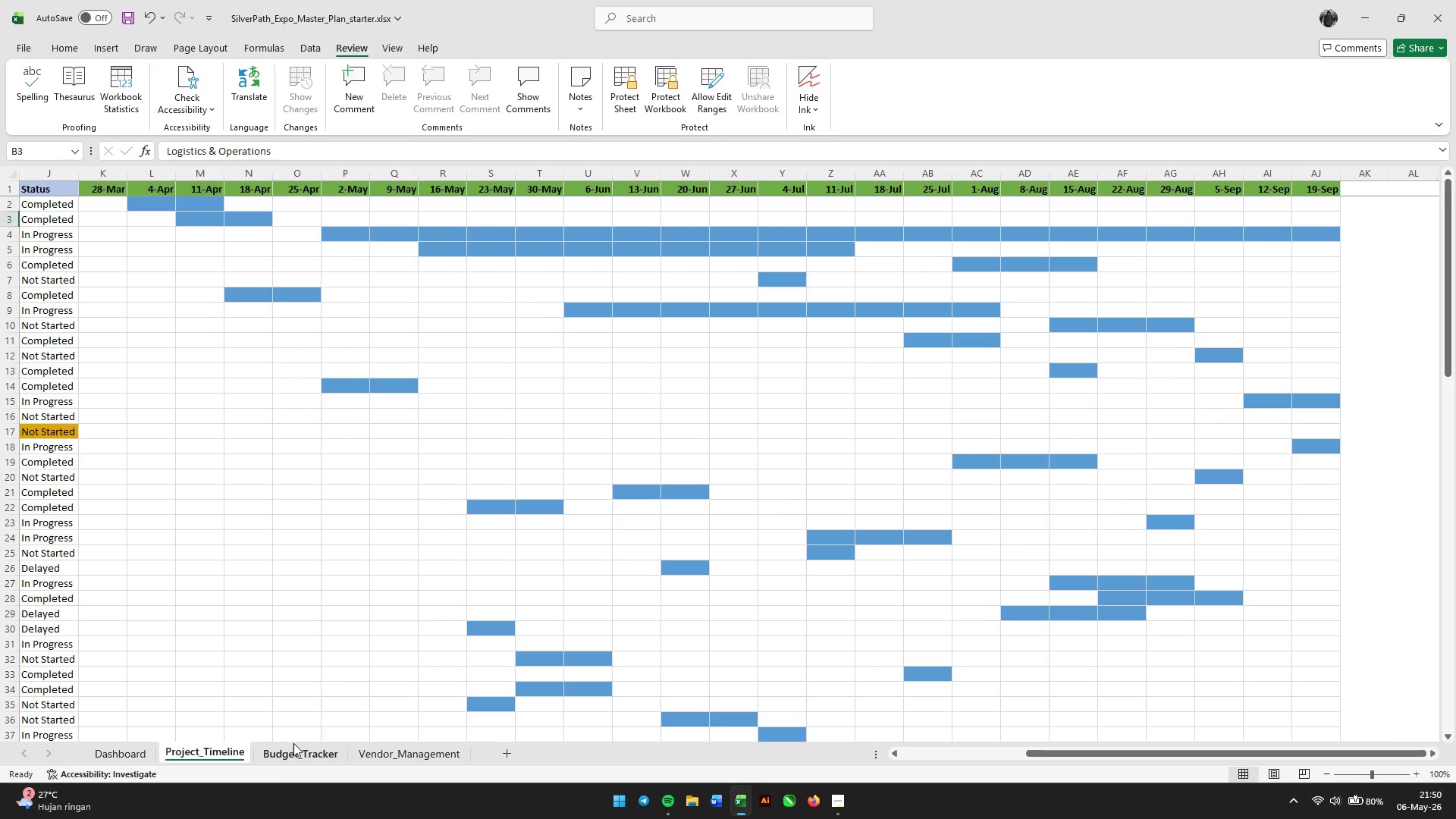 
left_click([289, 748])
 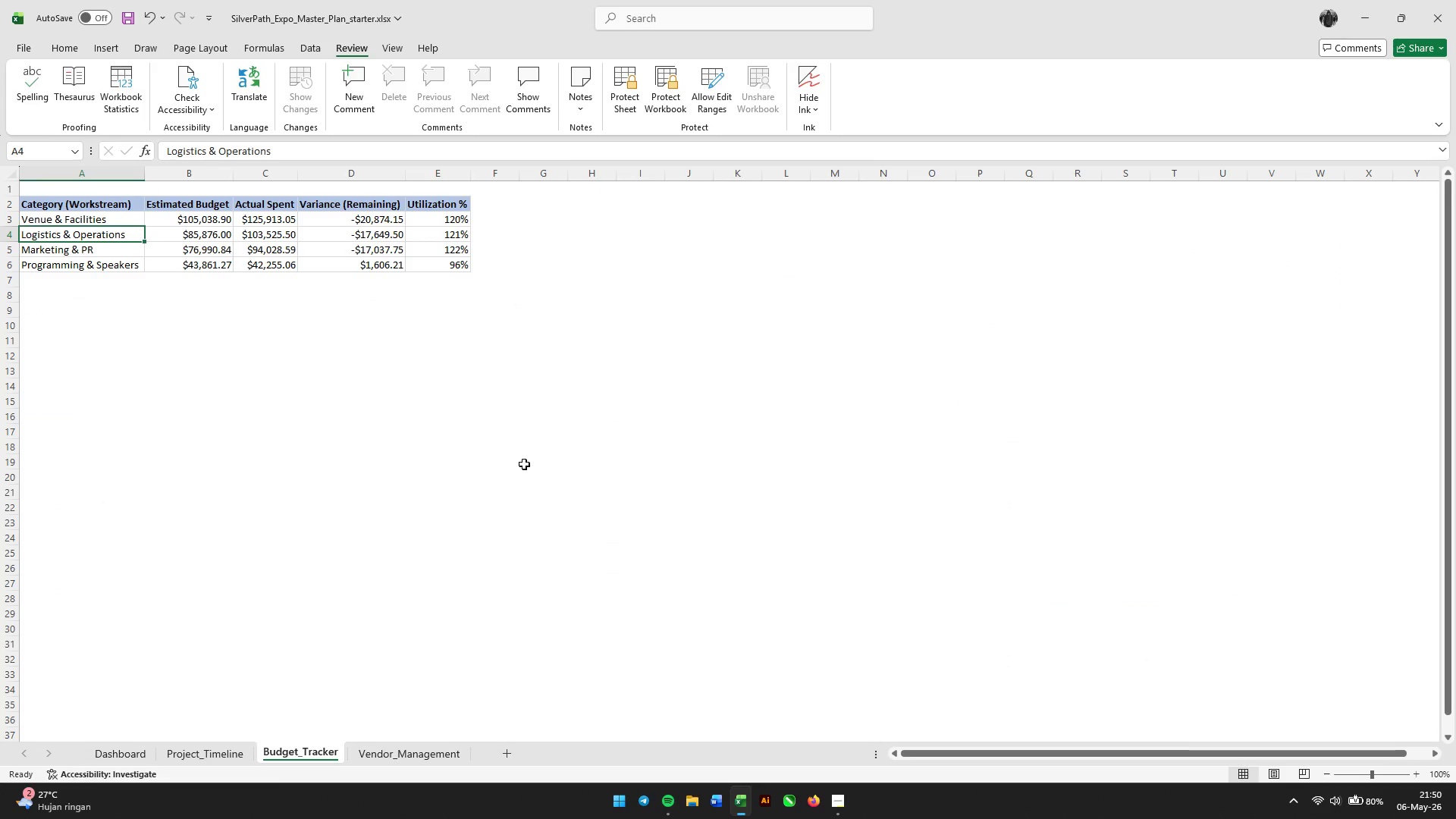 
scroll: coordinate [522, 460], scroll_direction: up, amount: 4.0
 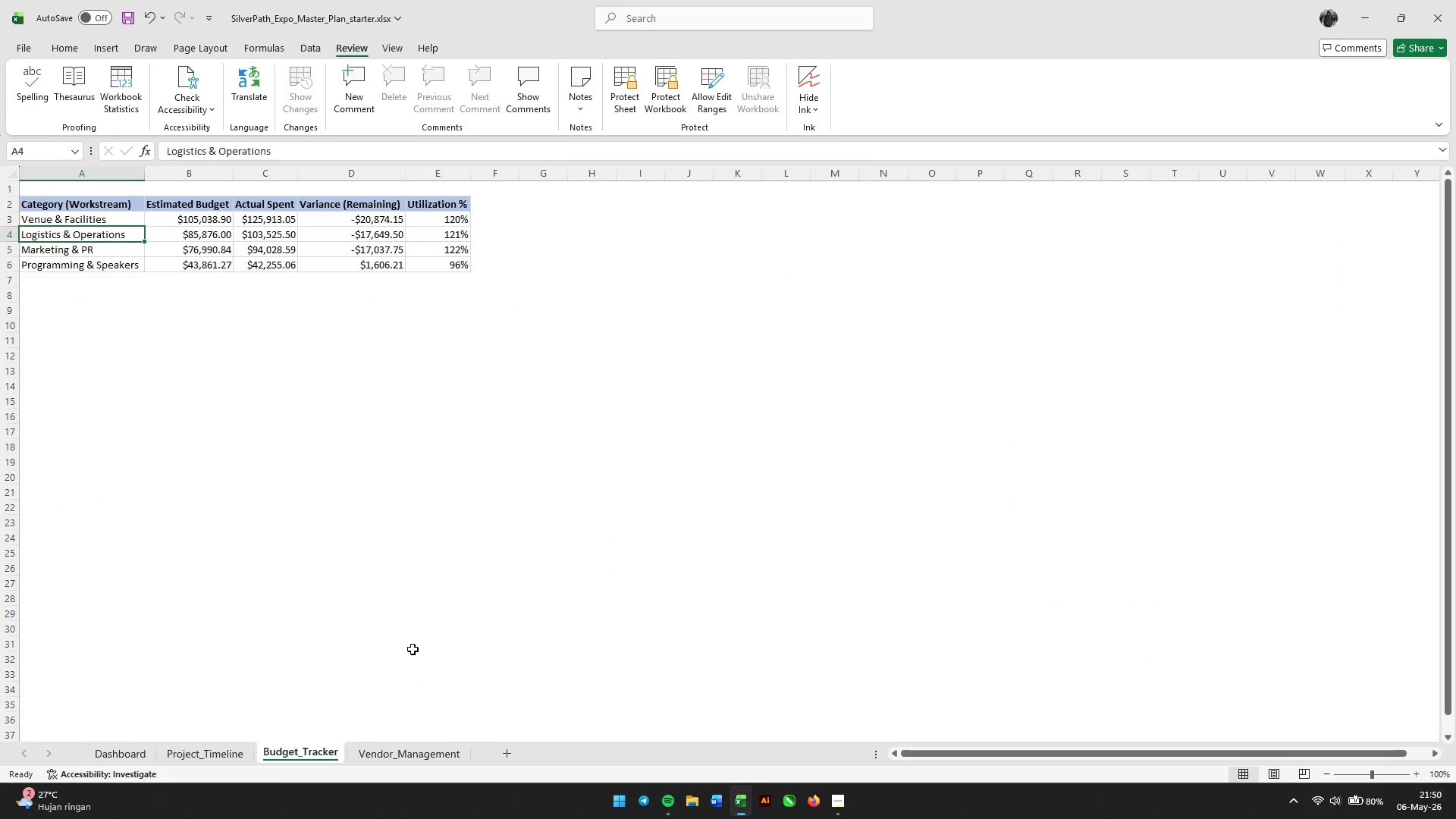 
left_click([397, 755])
 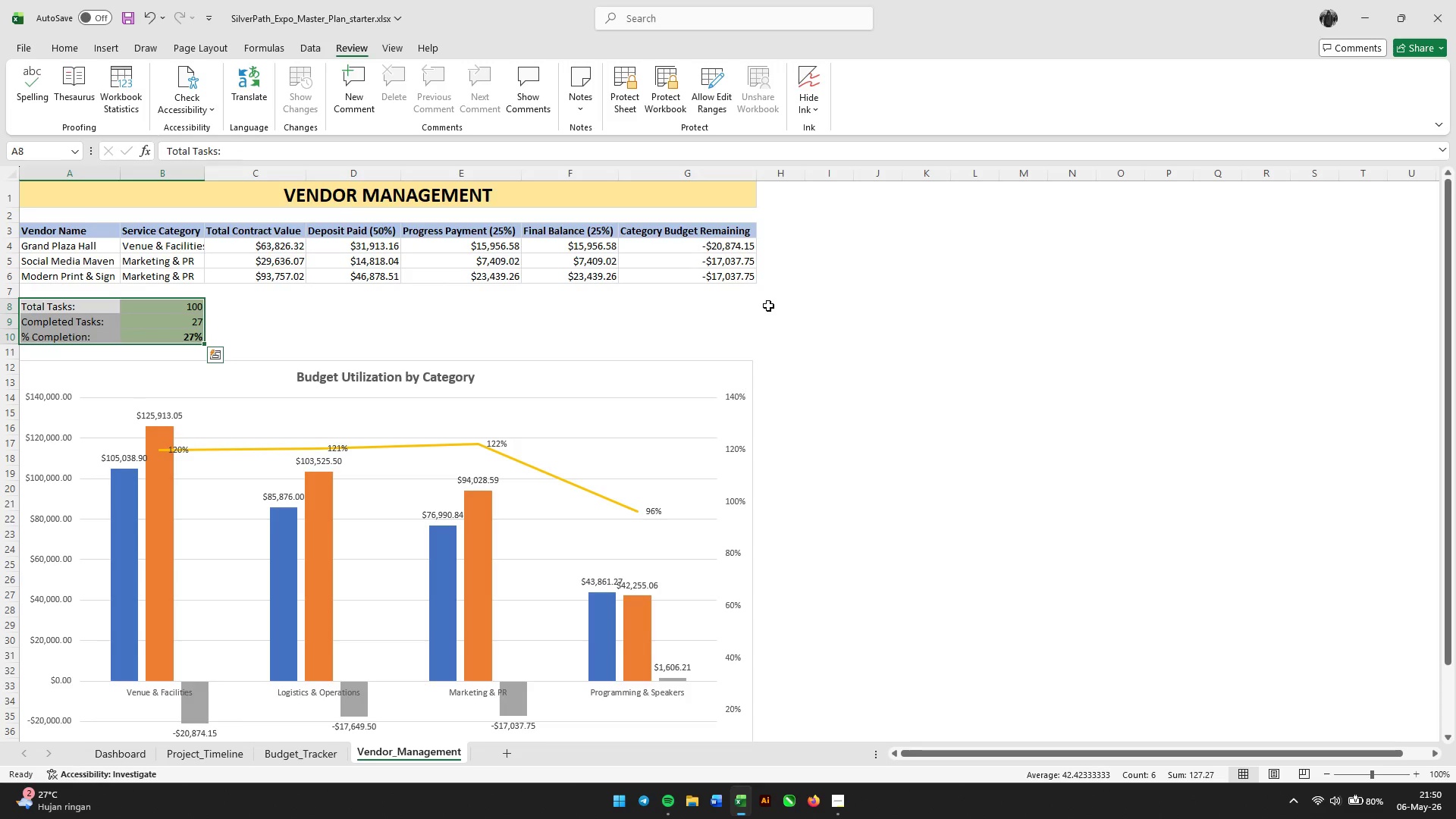 
left_click([768, 306])
 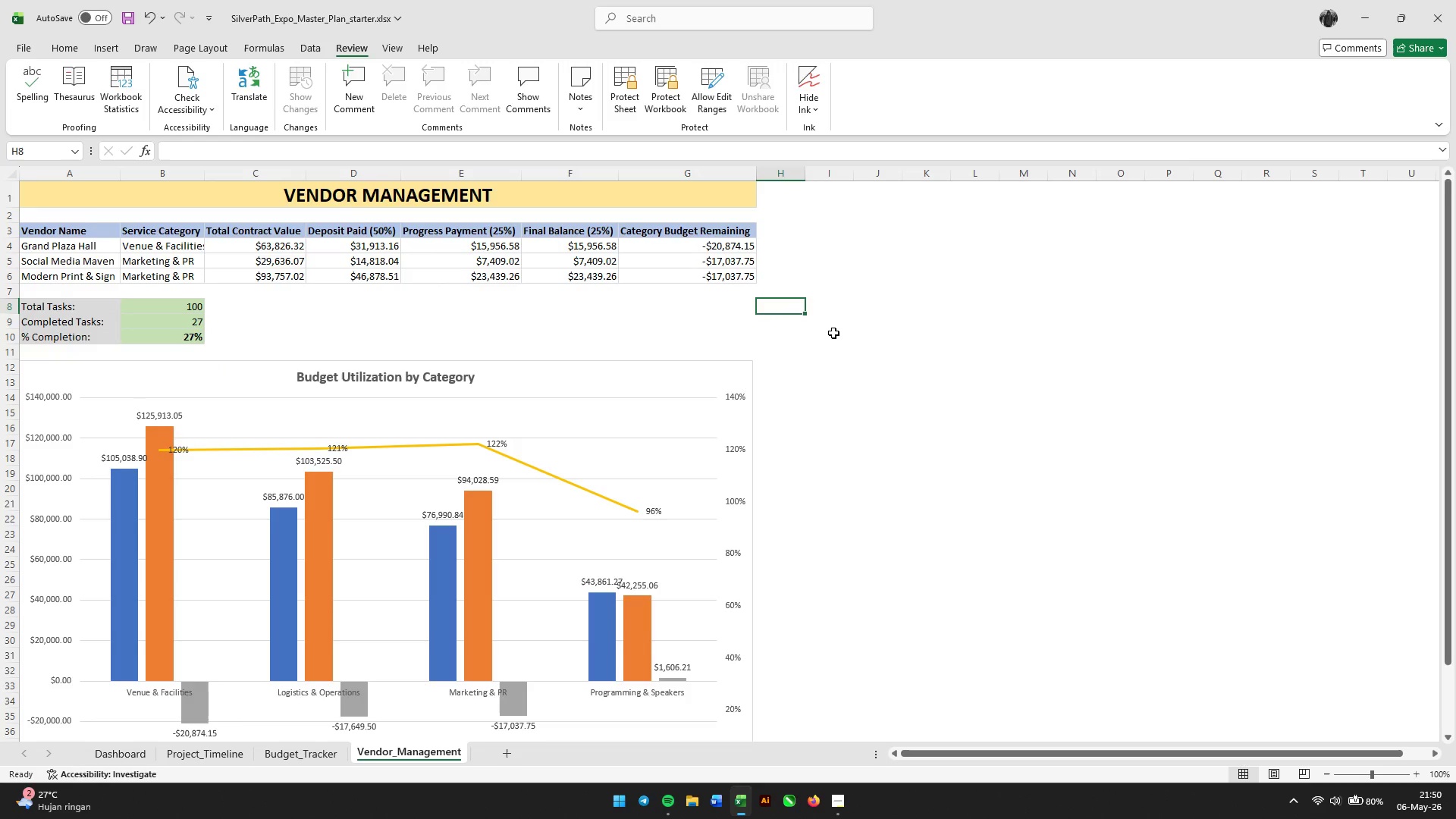 
key(Control+S)
 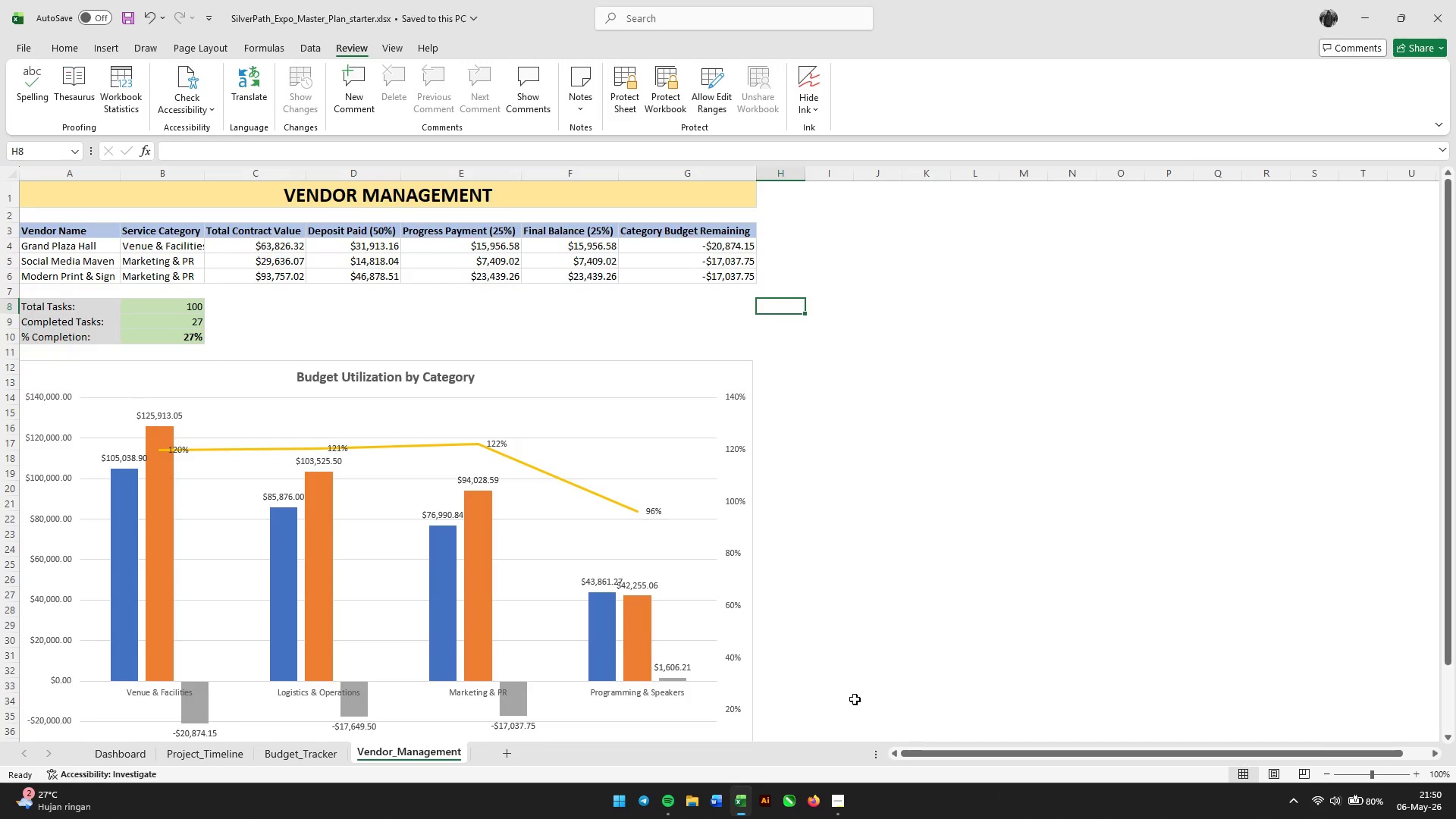 